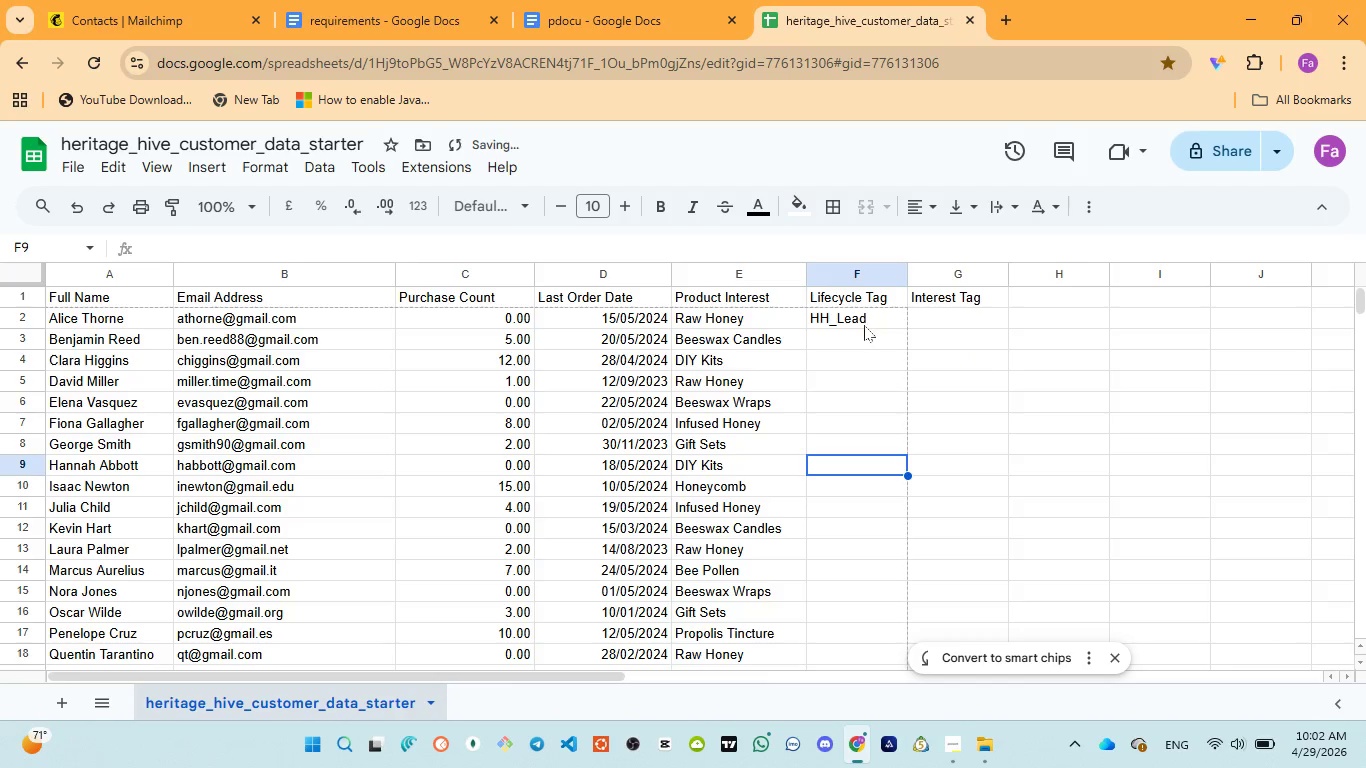 
left_click([864, 317])
 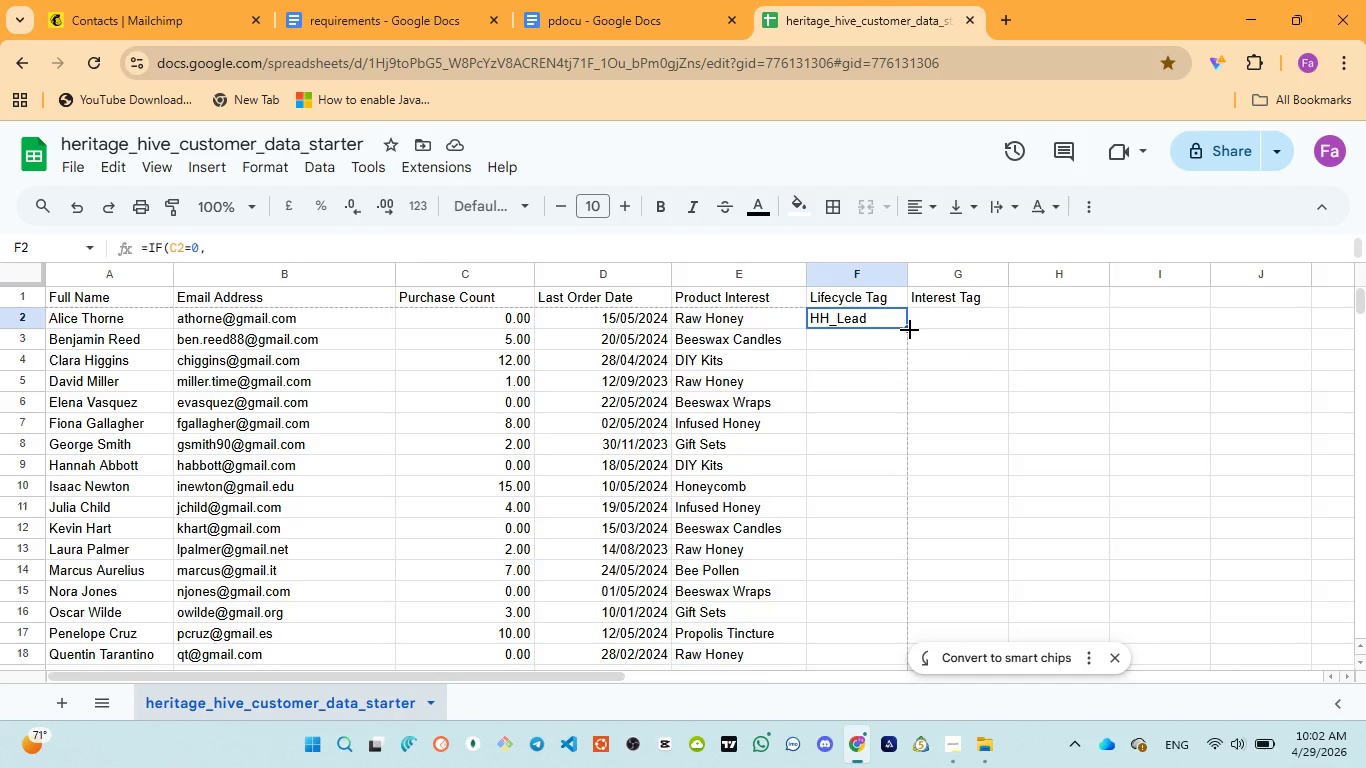 
wait(5.92)
 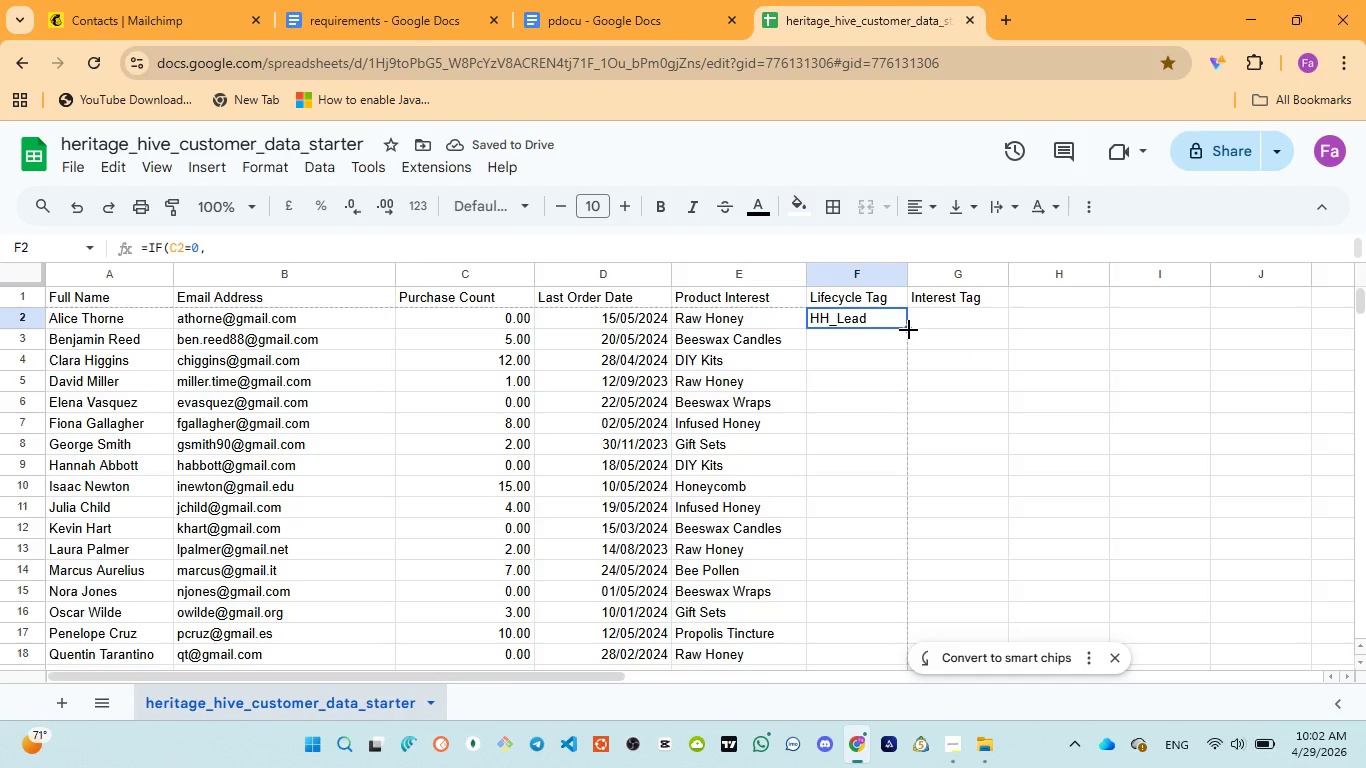 
left_click_drag(start_coordinate=[909, 329], to_coordinate=[888, 455])
 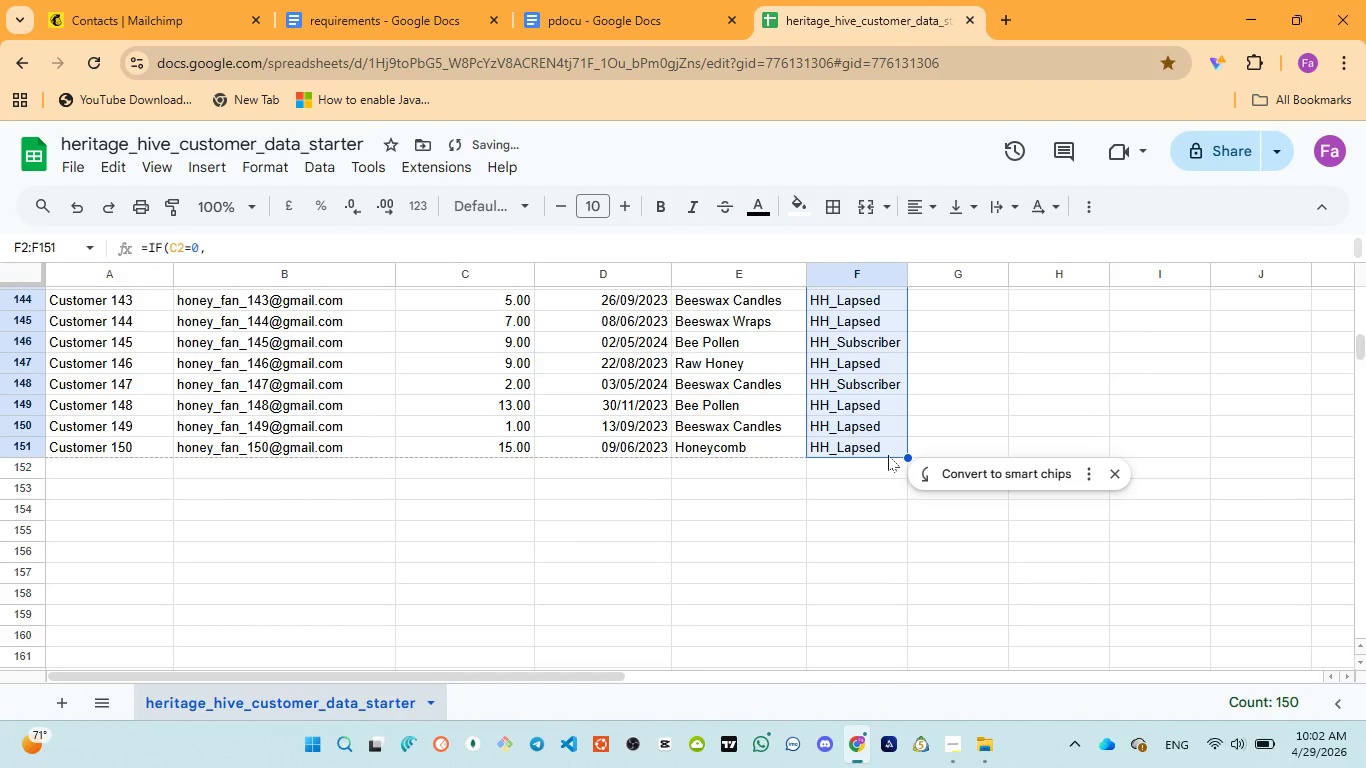 
scroll: coordinate [900, 568], scroll_direction: down, amount: 33.0
 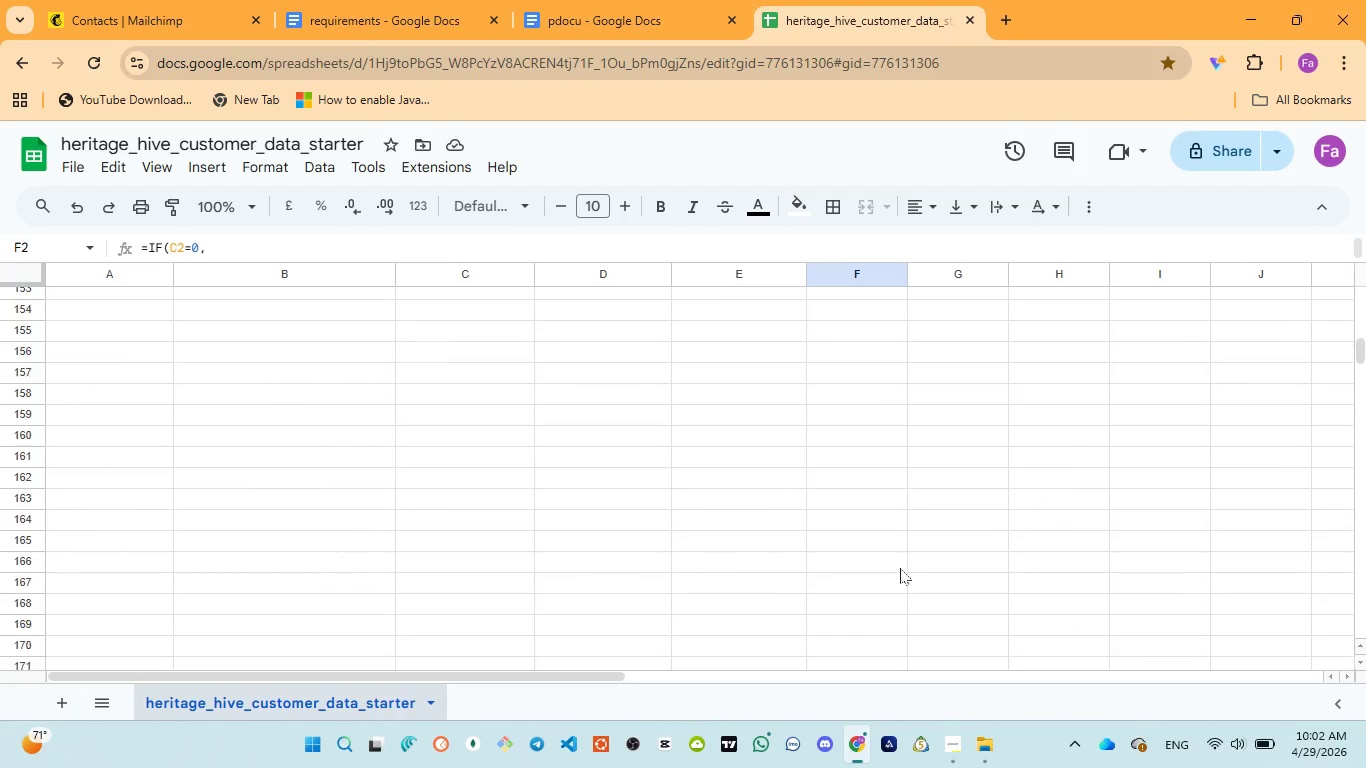 
scroll: coordinate [936, 458], scroll_direction: up, amount: 6.0
 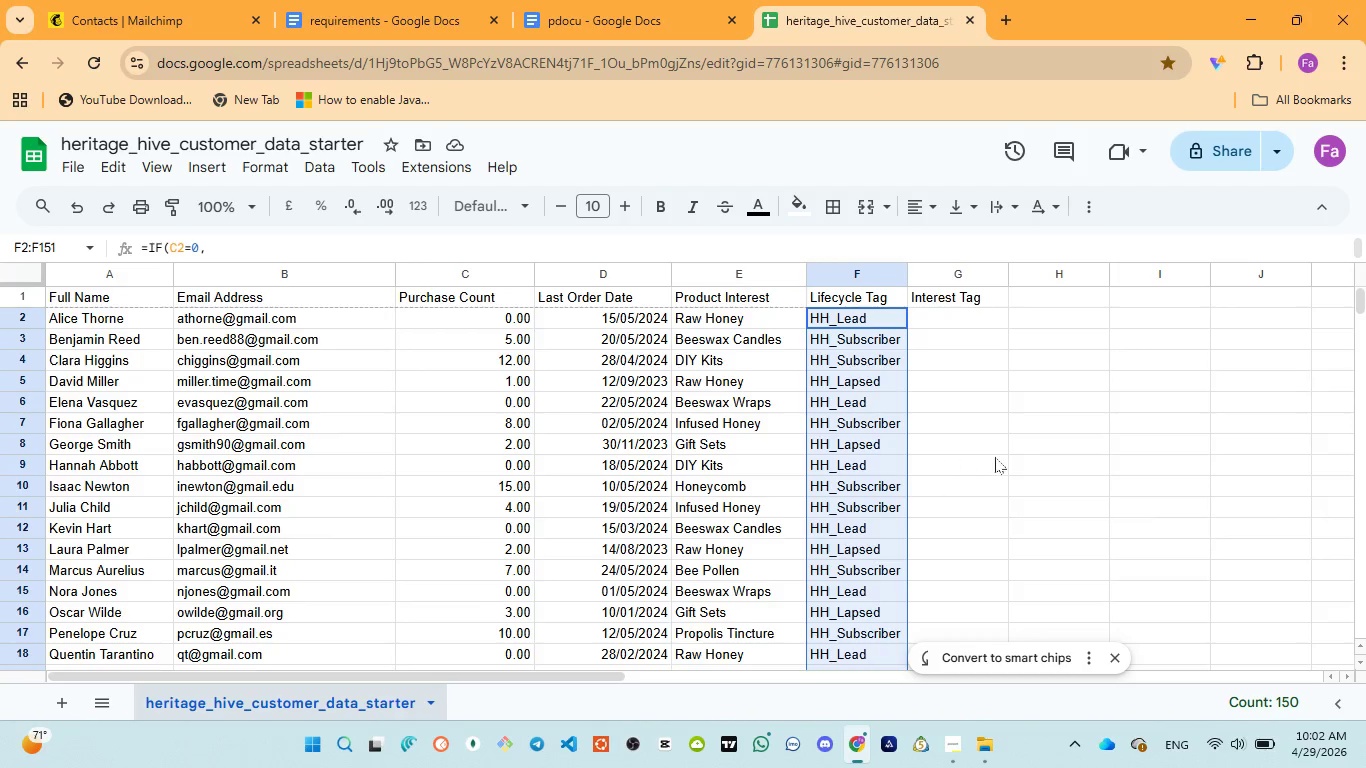 
left_click([938, 320])
 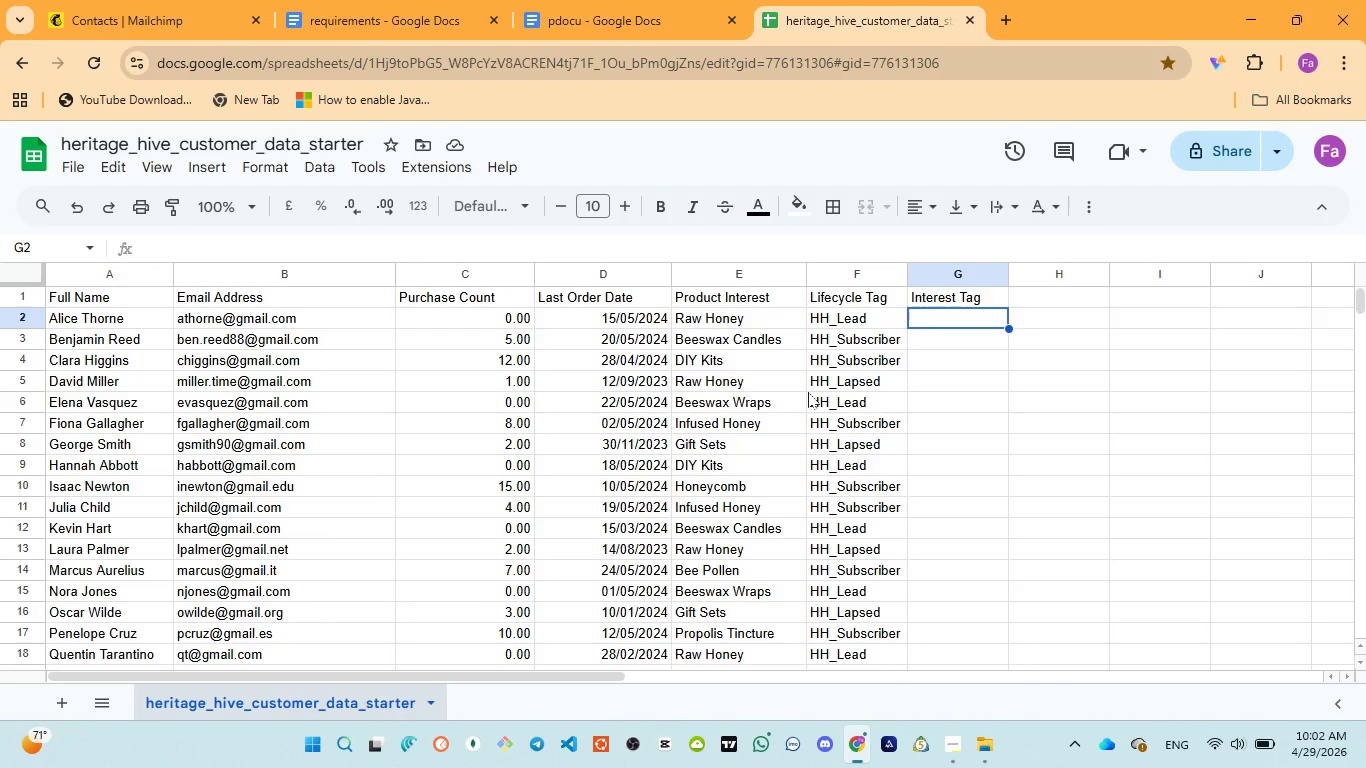 
wait(10.61)
 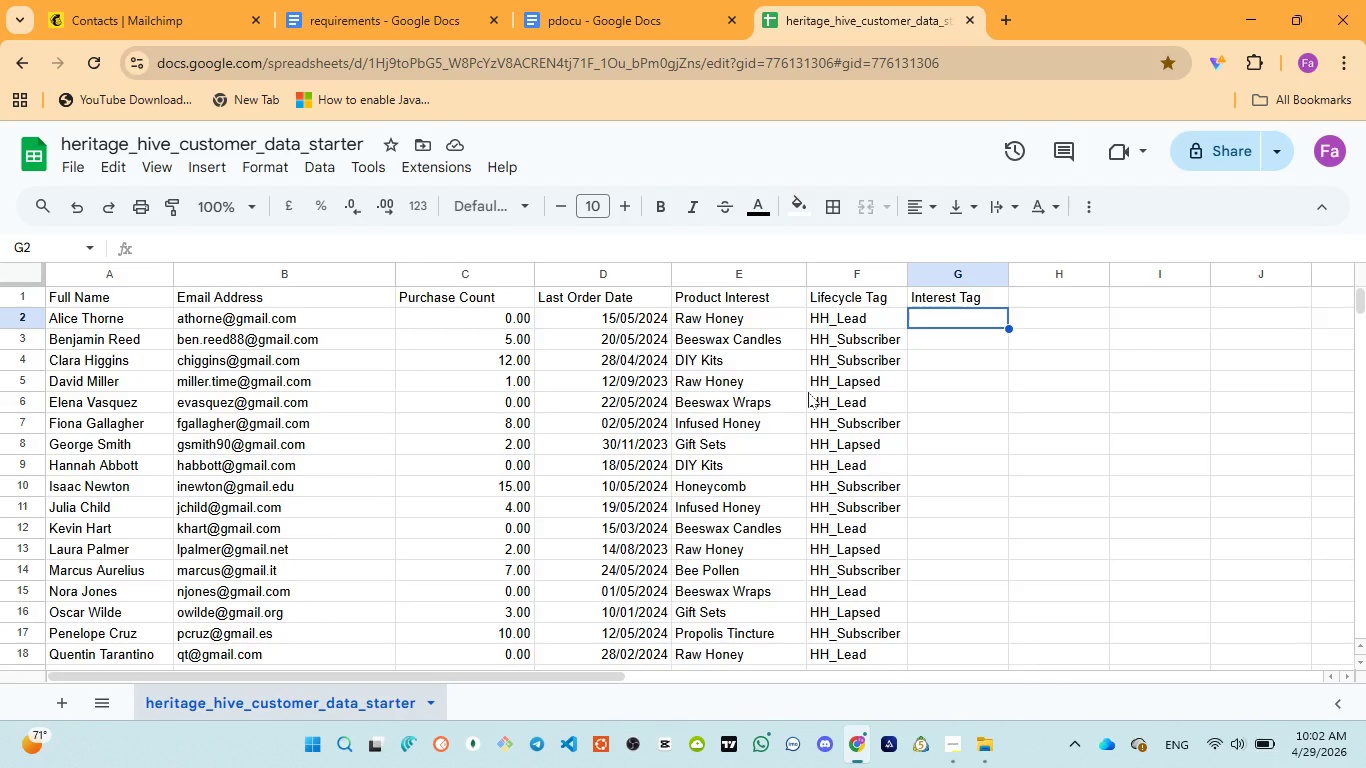 
scroll: coordinate [866, 434], scroll_direction: down, amount: 8.0
 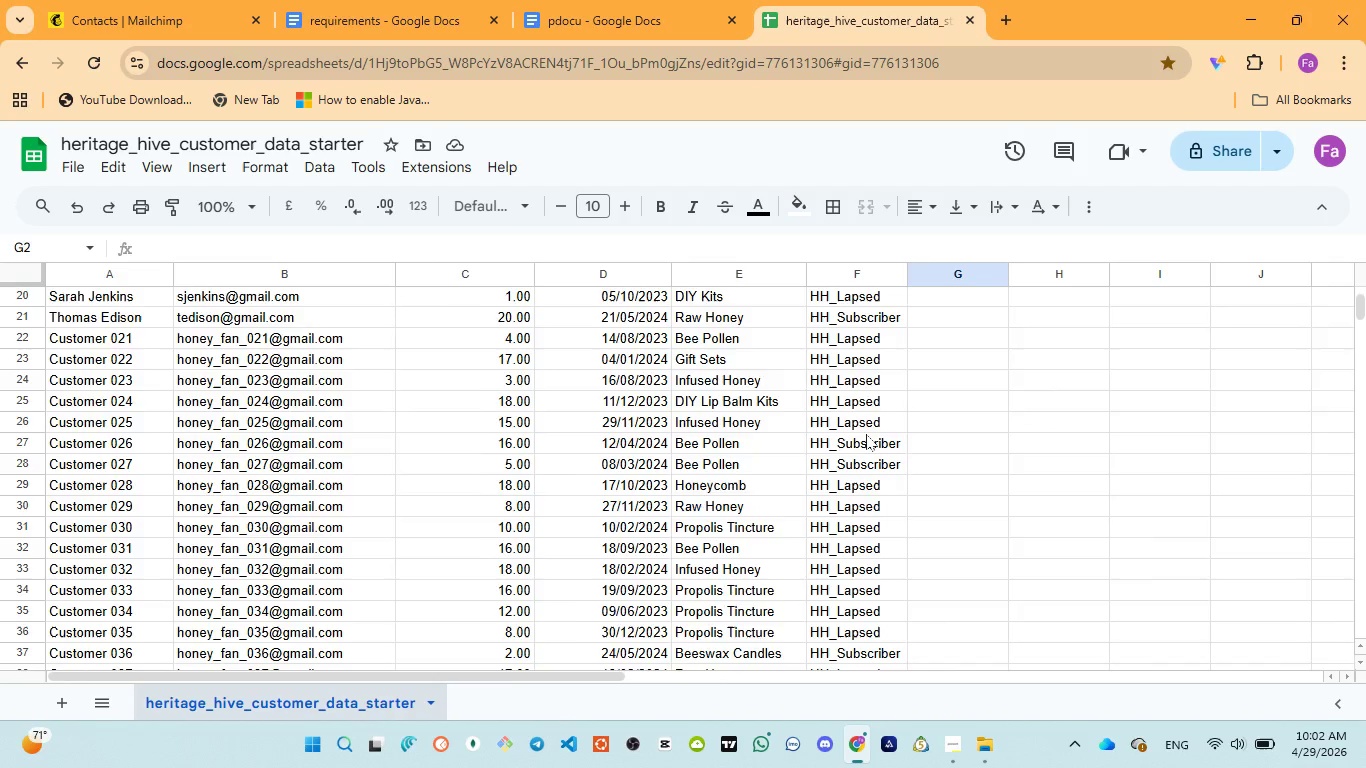 
scroll: coordinate [865, 434], scroll_direction: up, amount: 13.0
 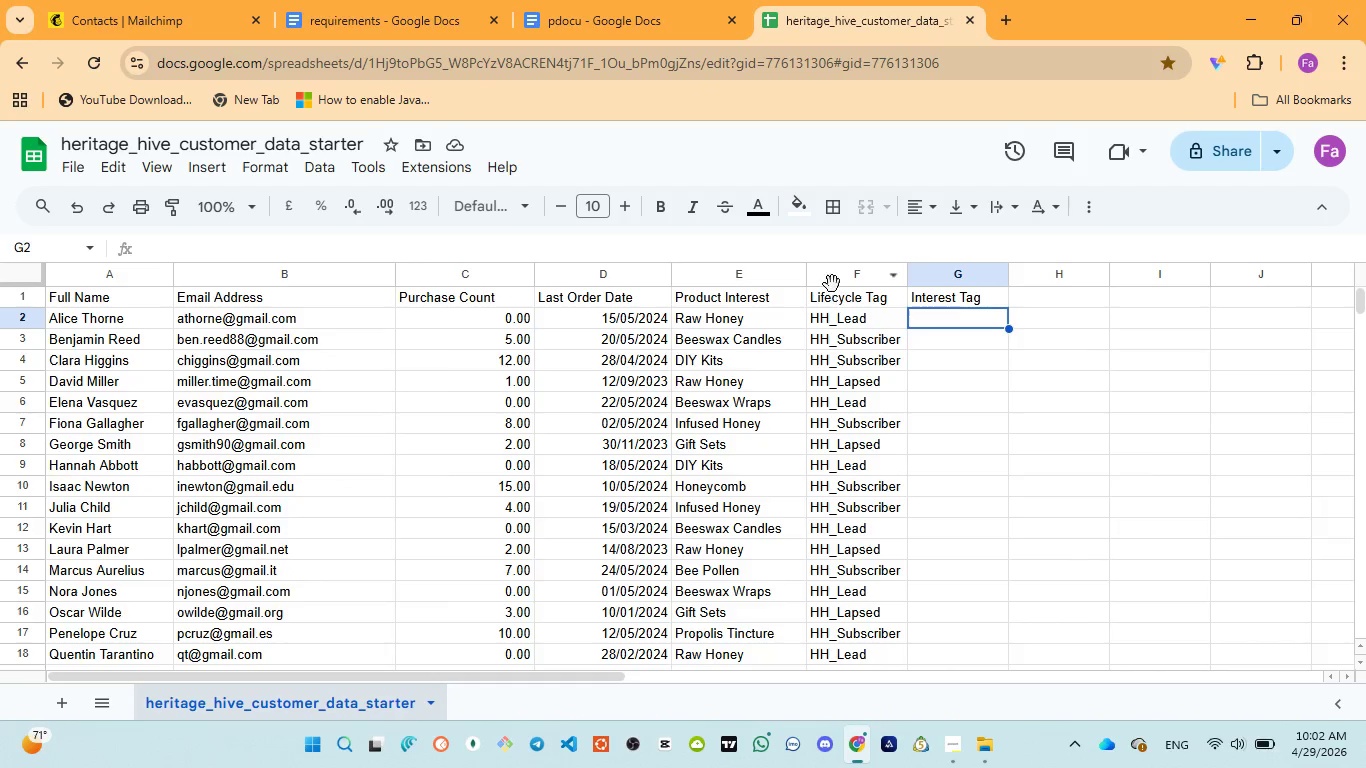 
left_click([832, 279])
 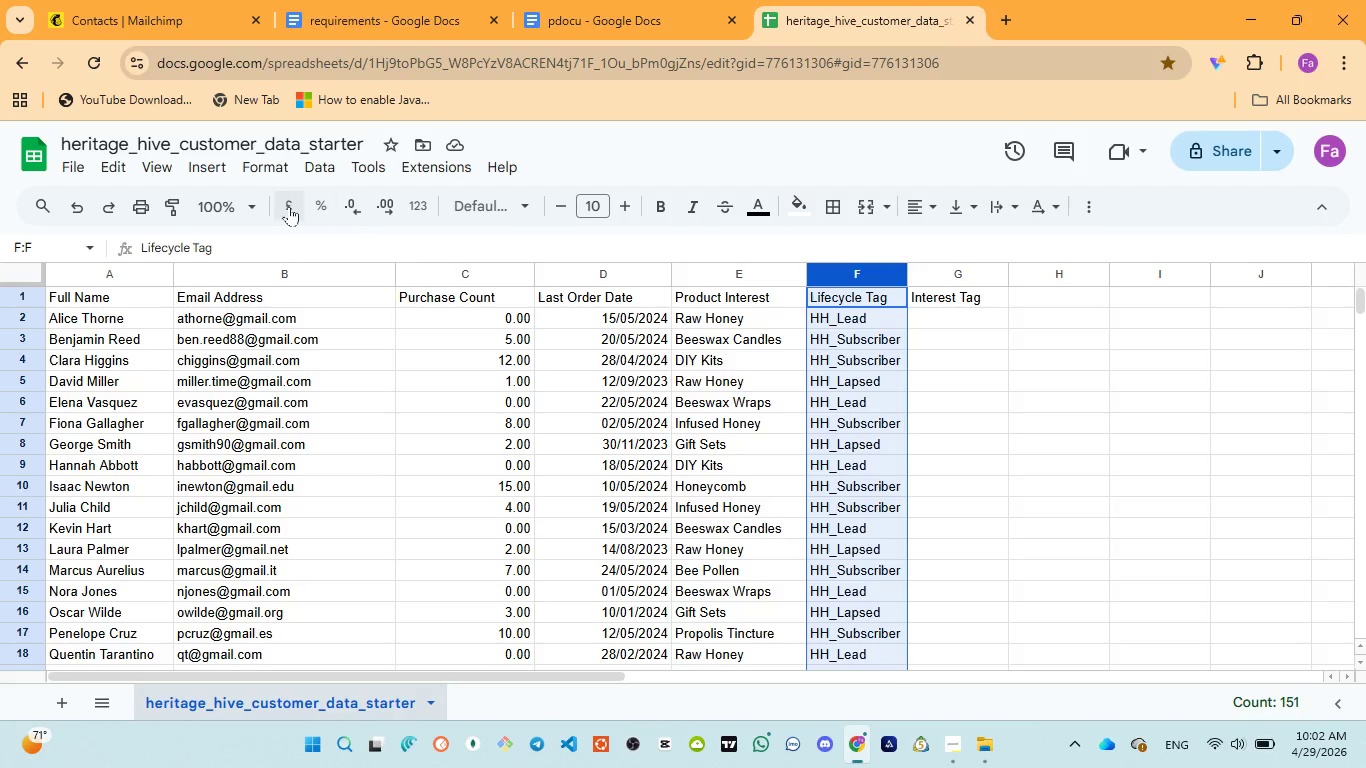 
left_click([264, 158])
 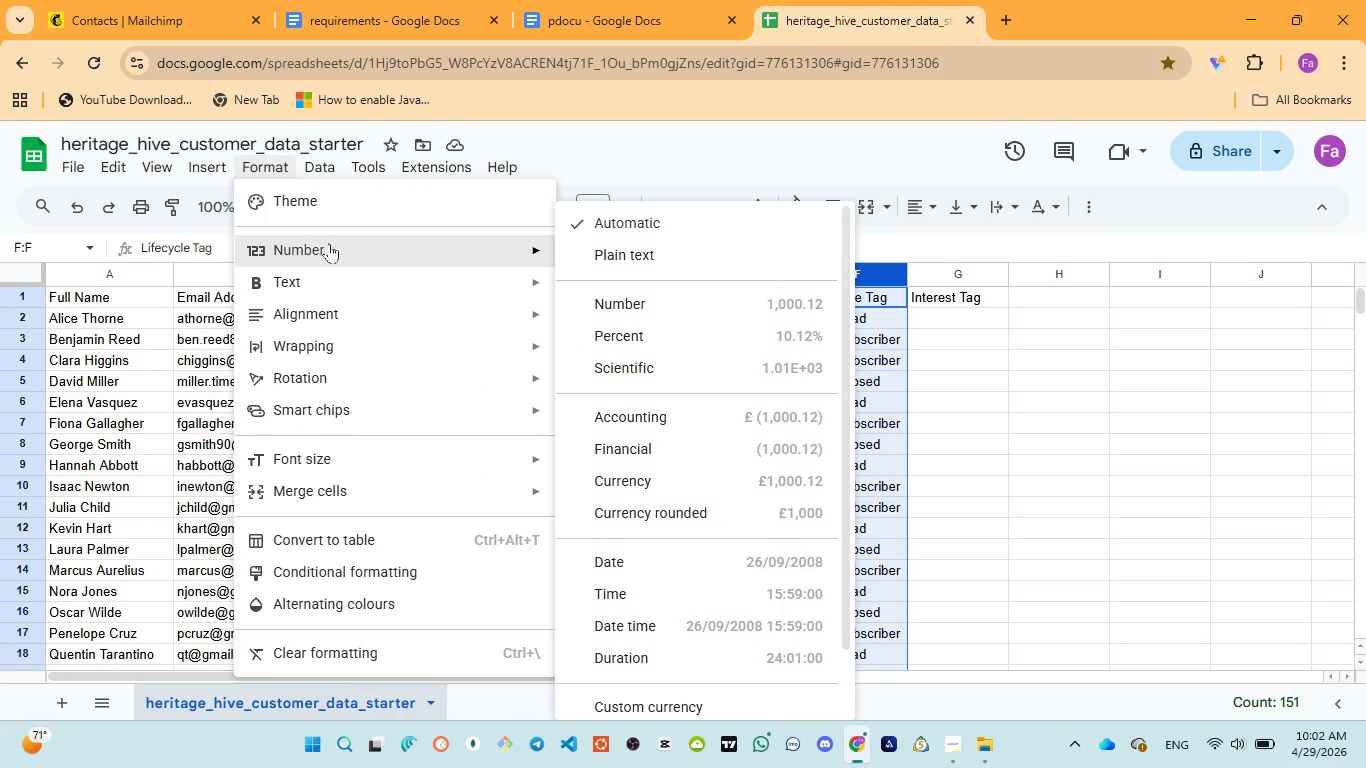 
wait(5.65)
 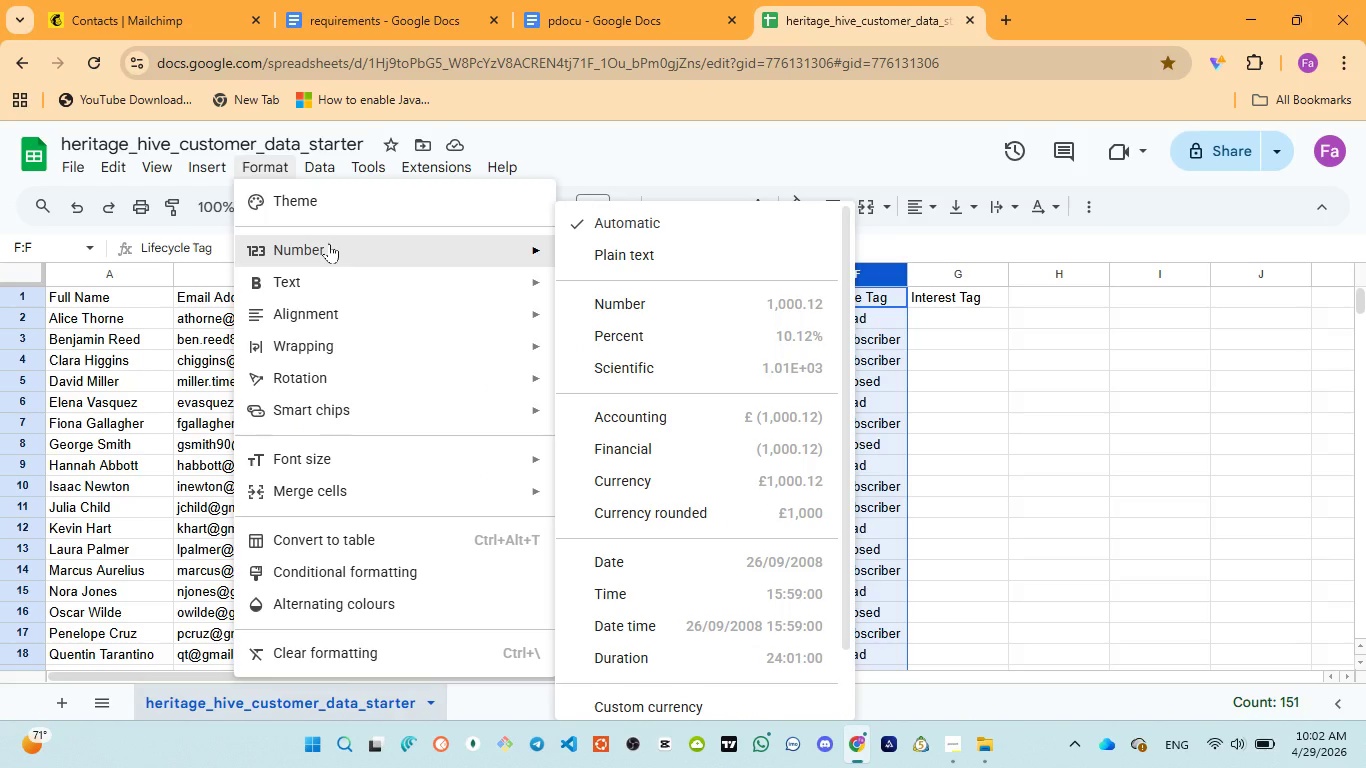 
mouse_move([429, 265])
 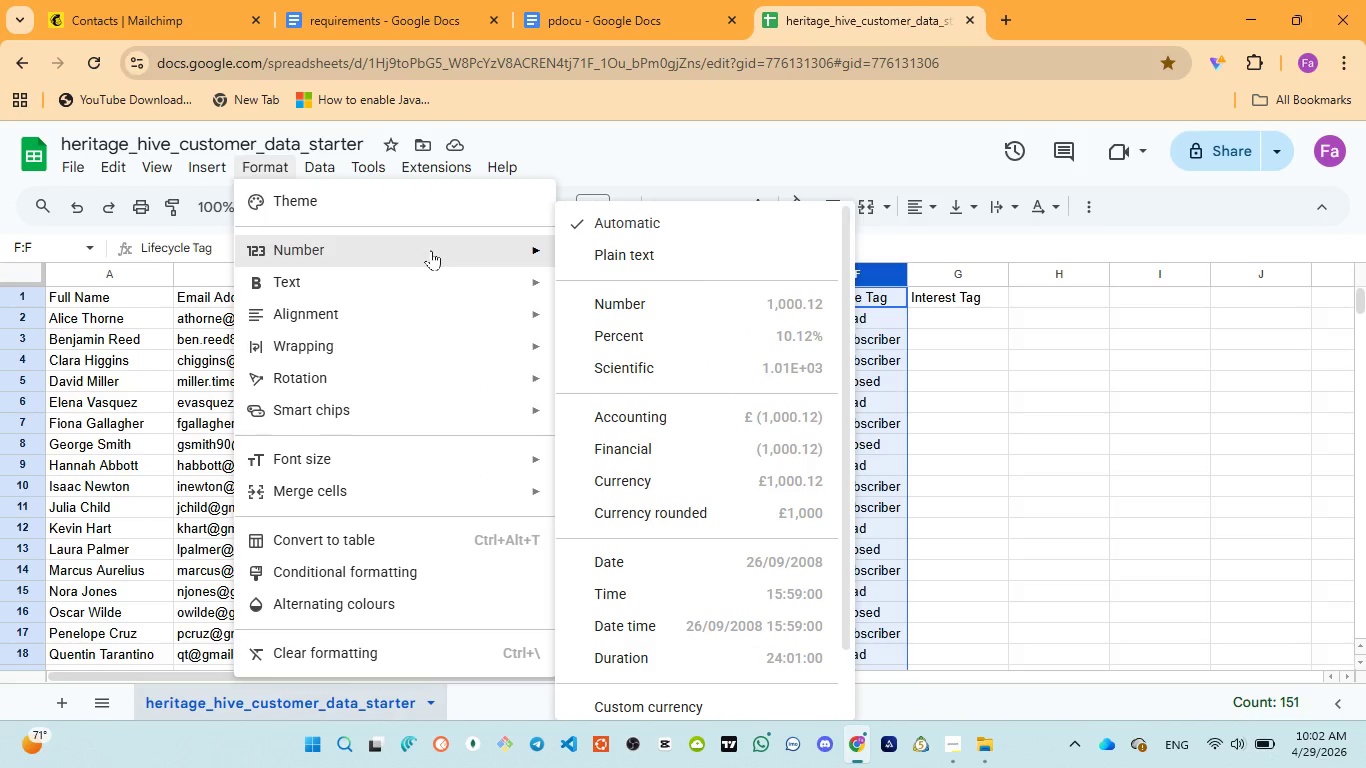 
mouse_move([454, 250])
 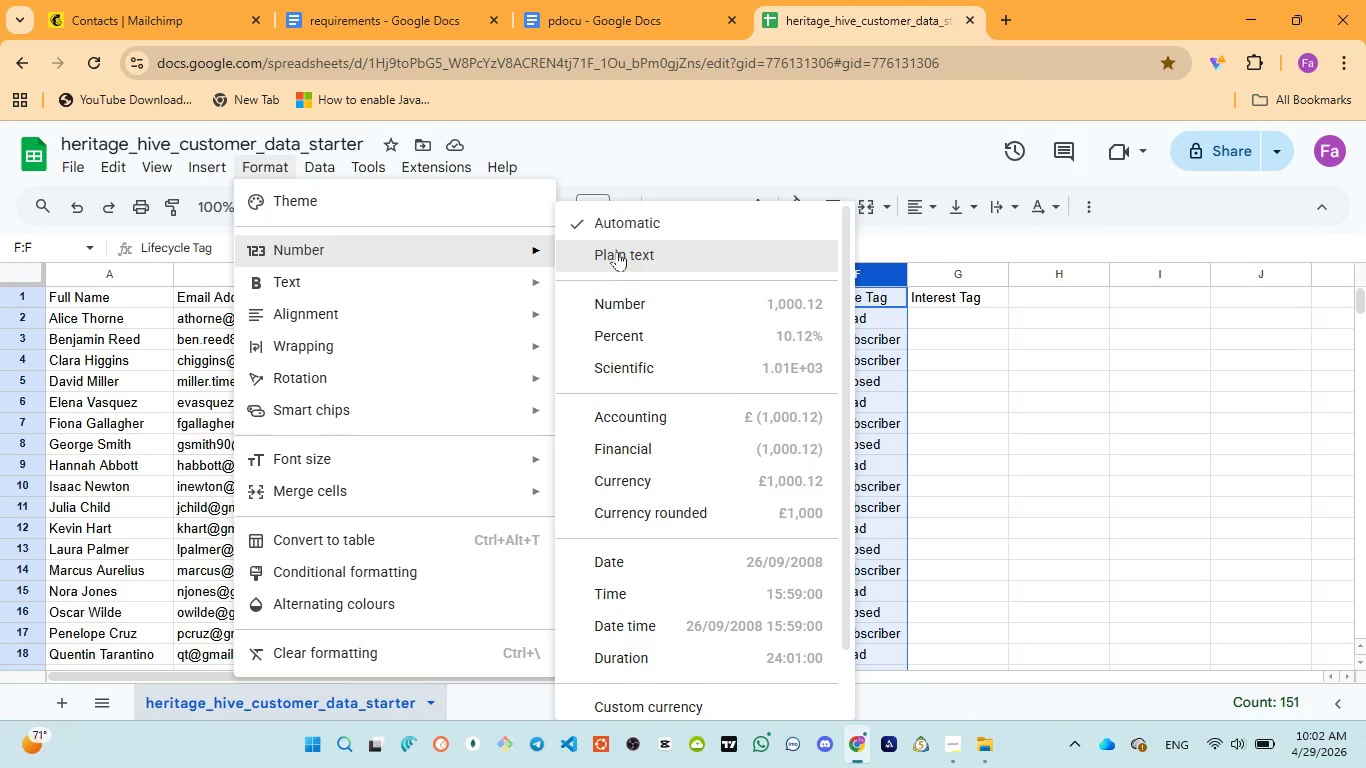 
left_click([618, 252])
 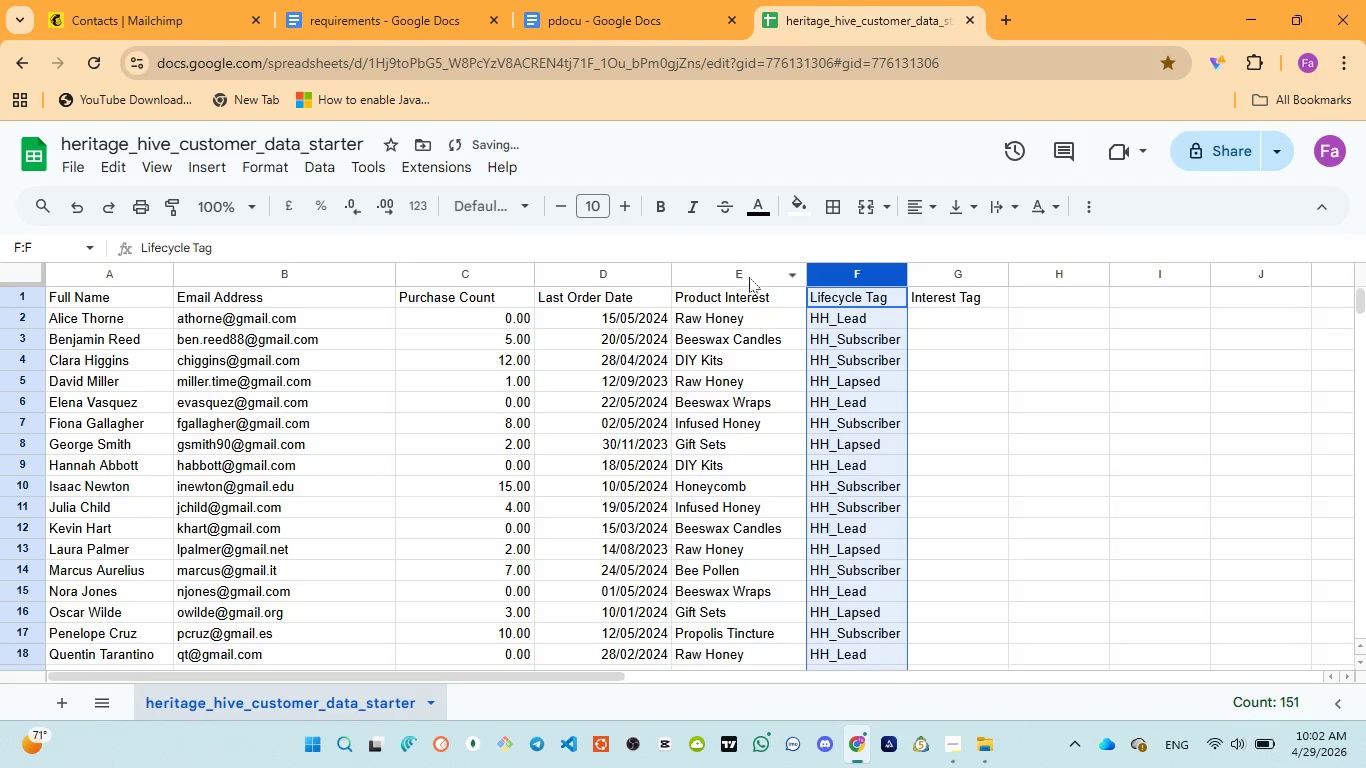 
left_click([692, 271])
 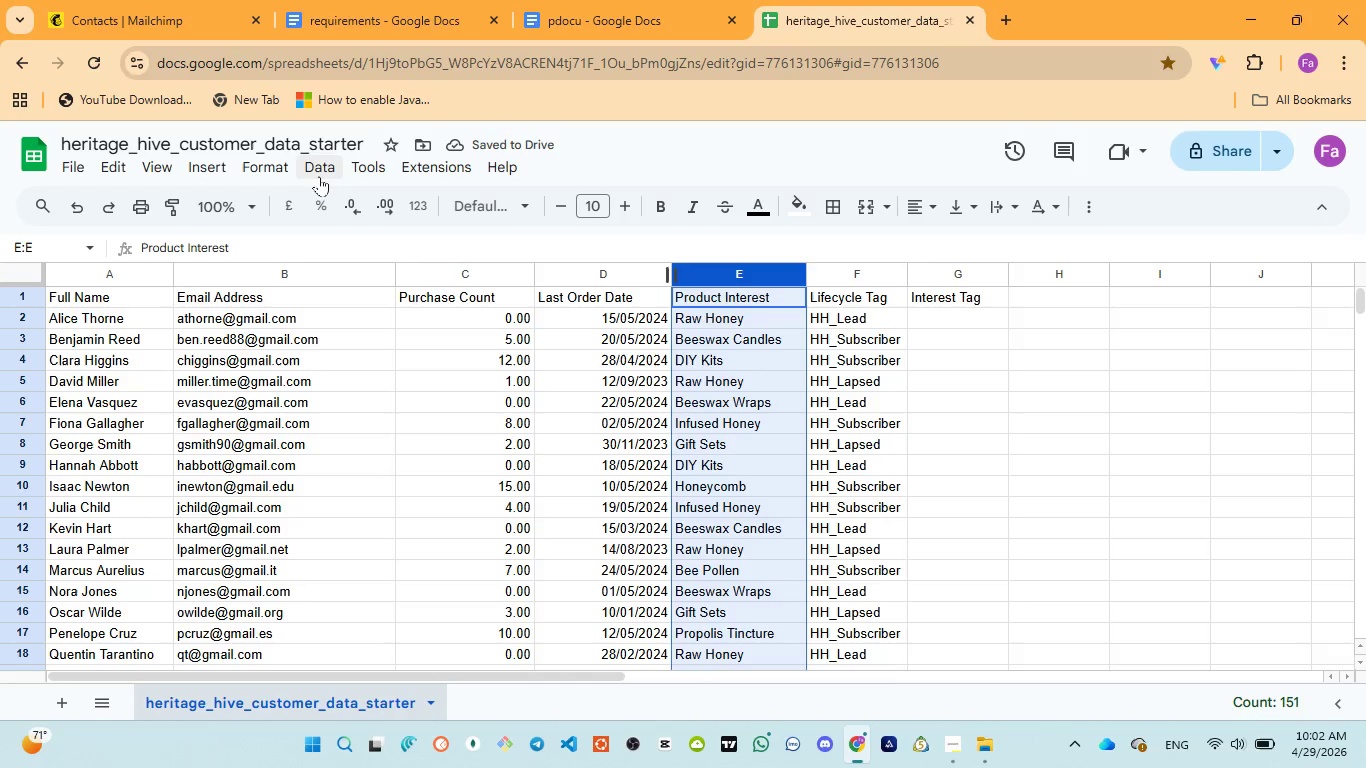 
left_click([258, 163])
 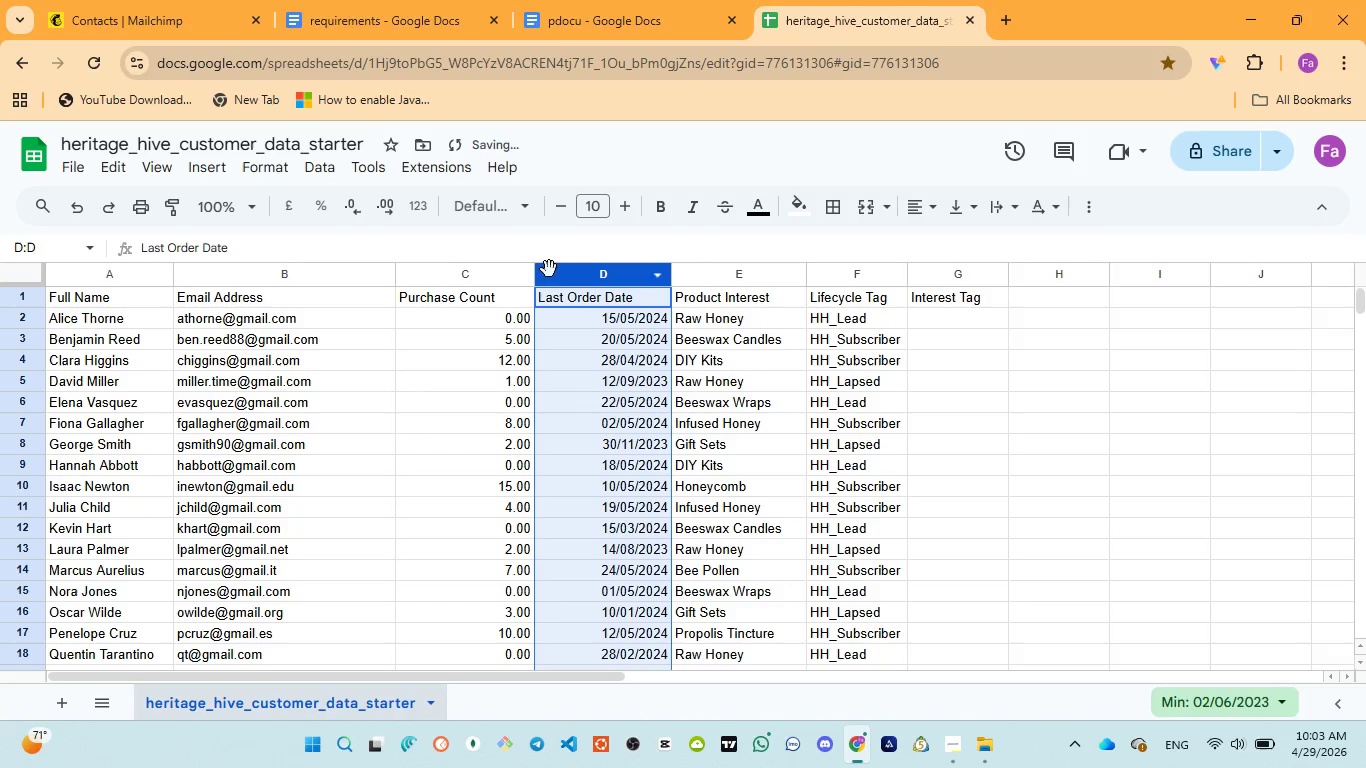 
left_click([269, 162])
 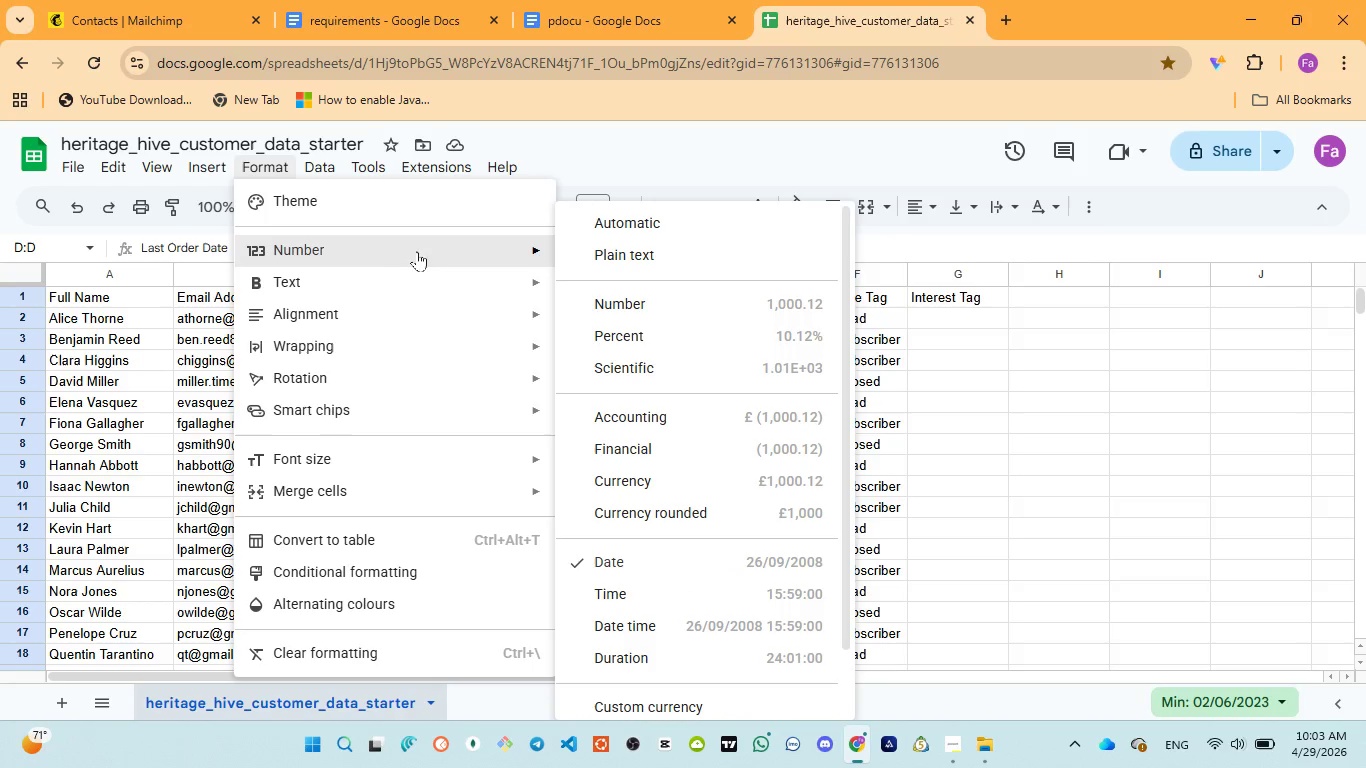 
wait(5.34)
 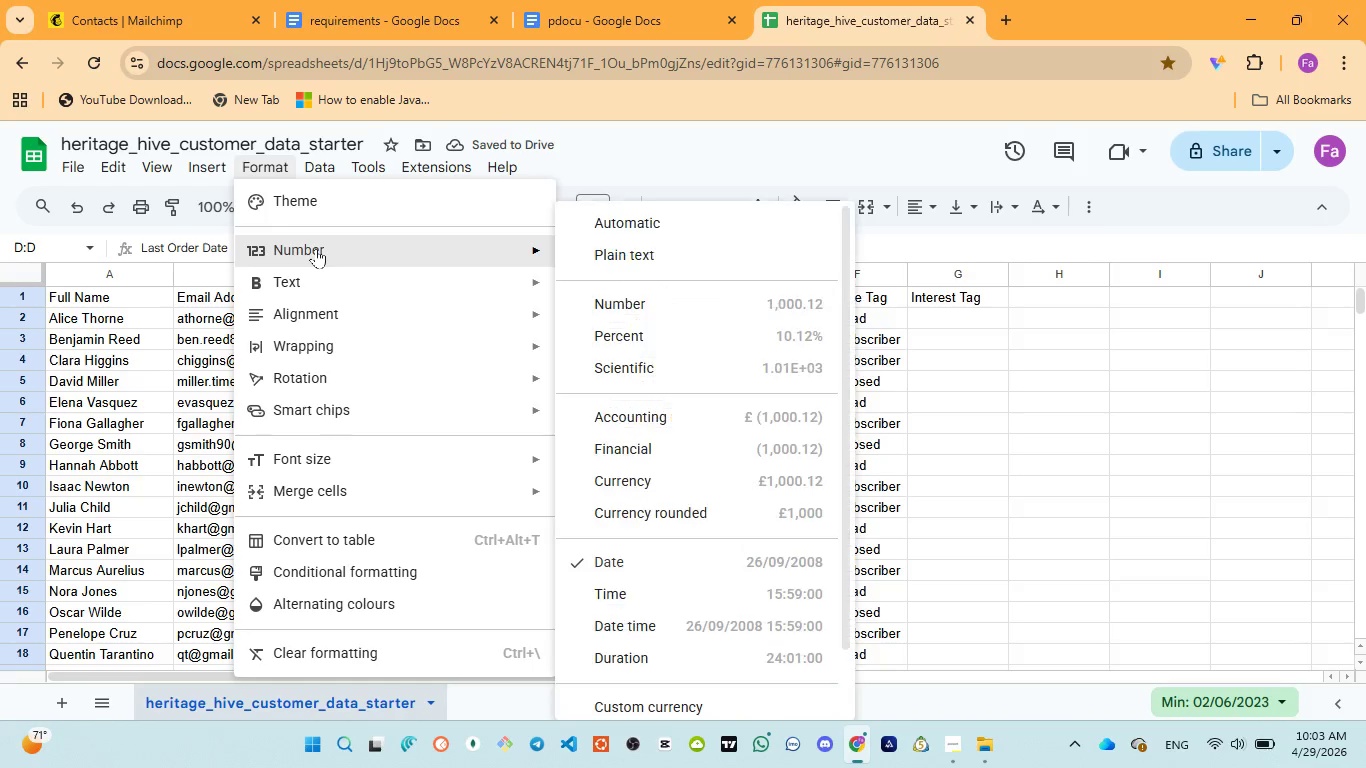 
left_click([606, 164])
 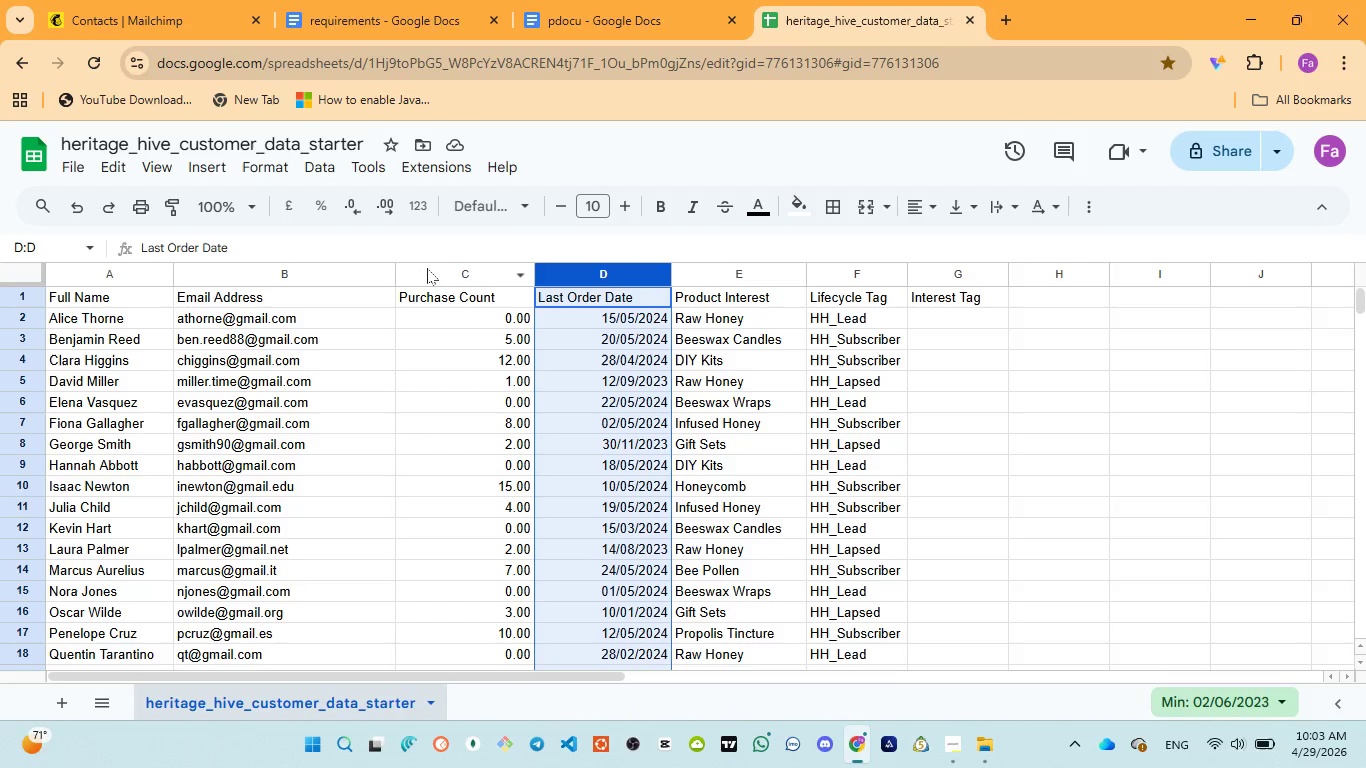 
left_click([427, 267])
 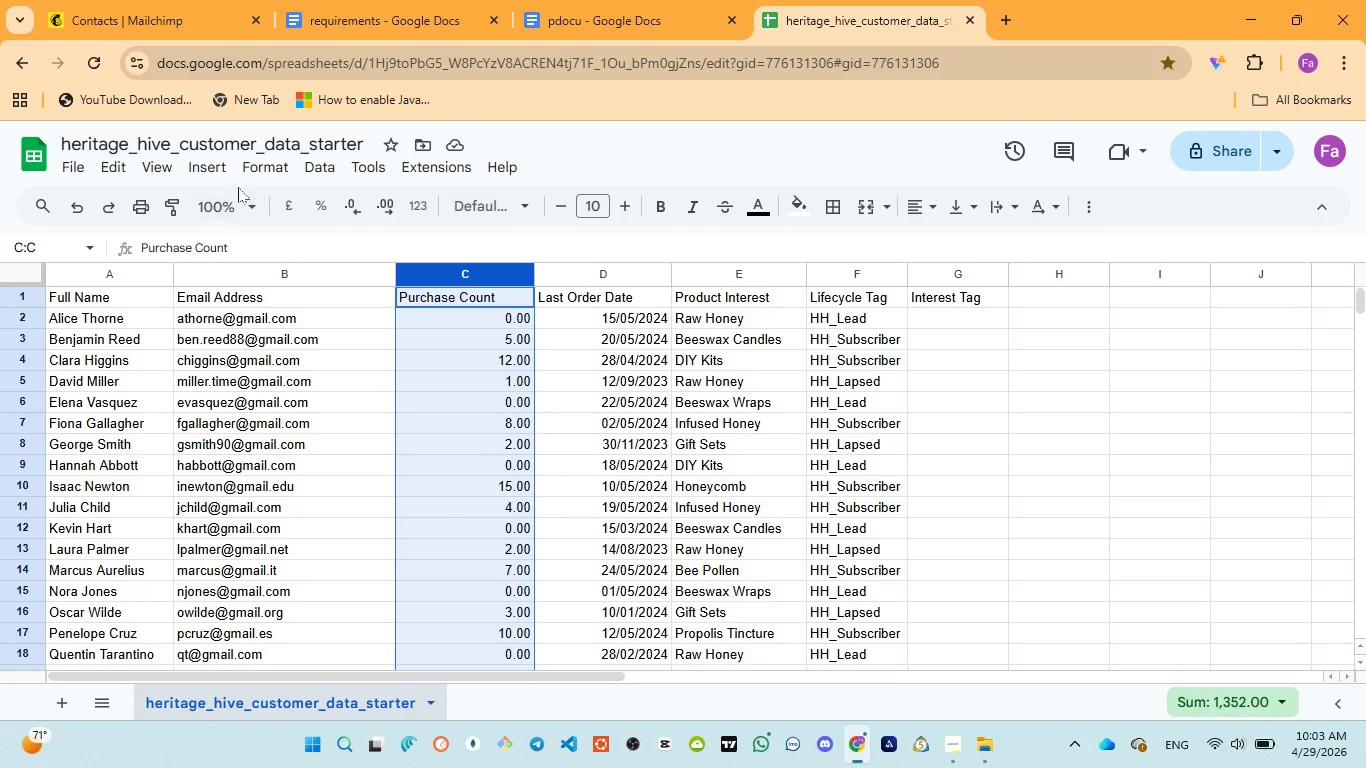 
left_click([265, 166])
 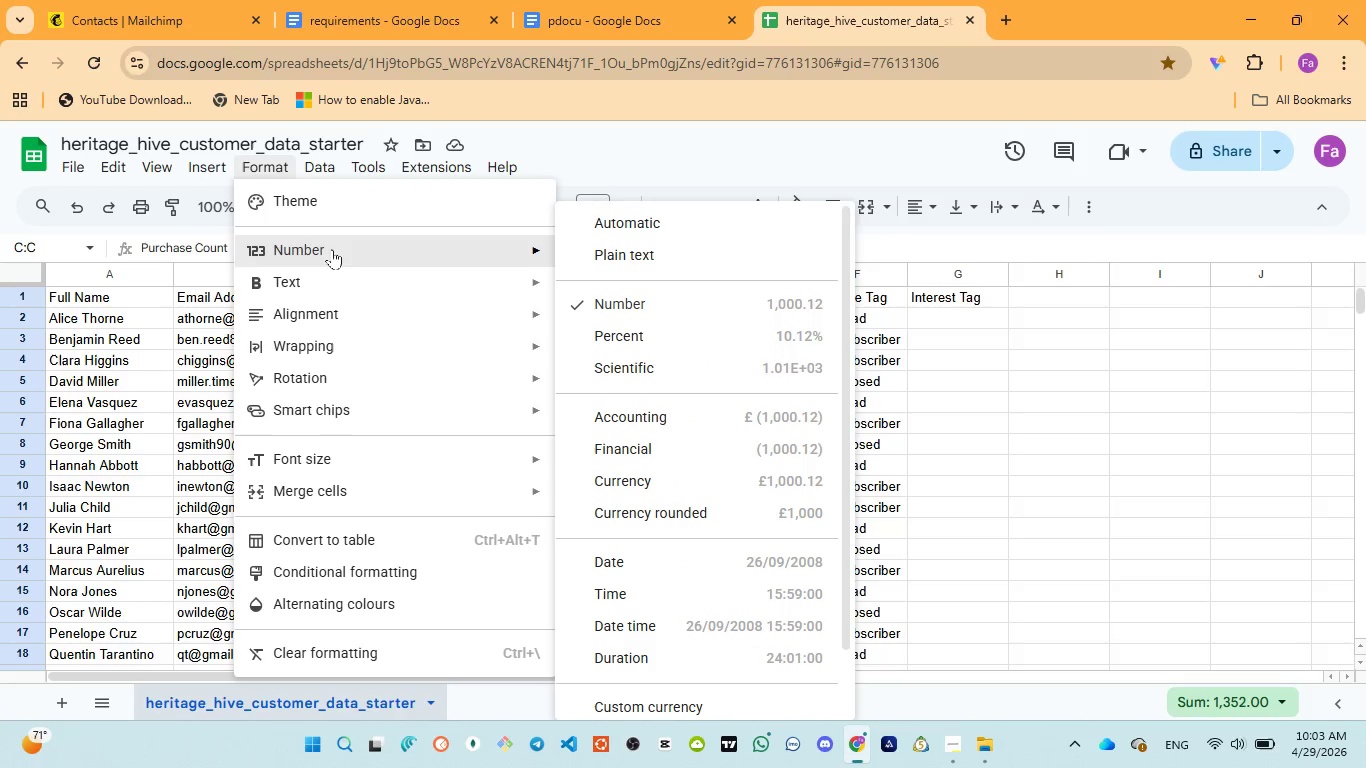 
left_click([613, 156])
 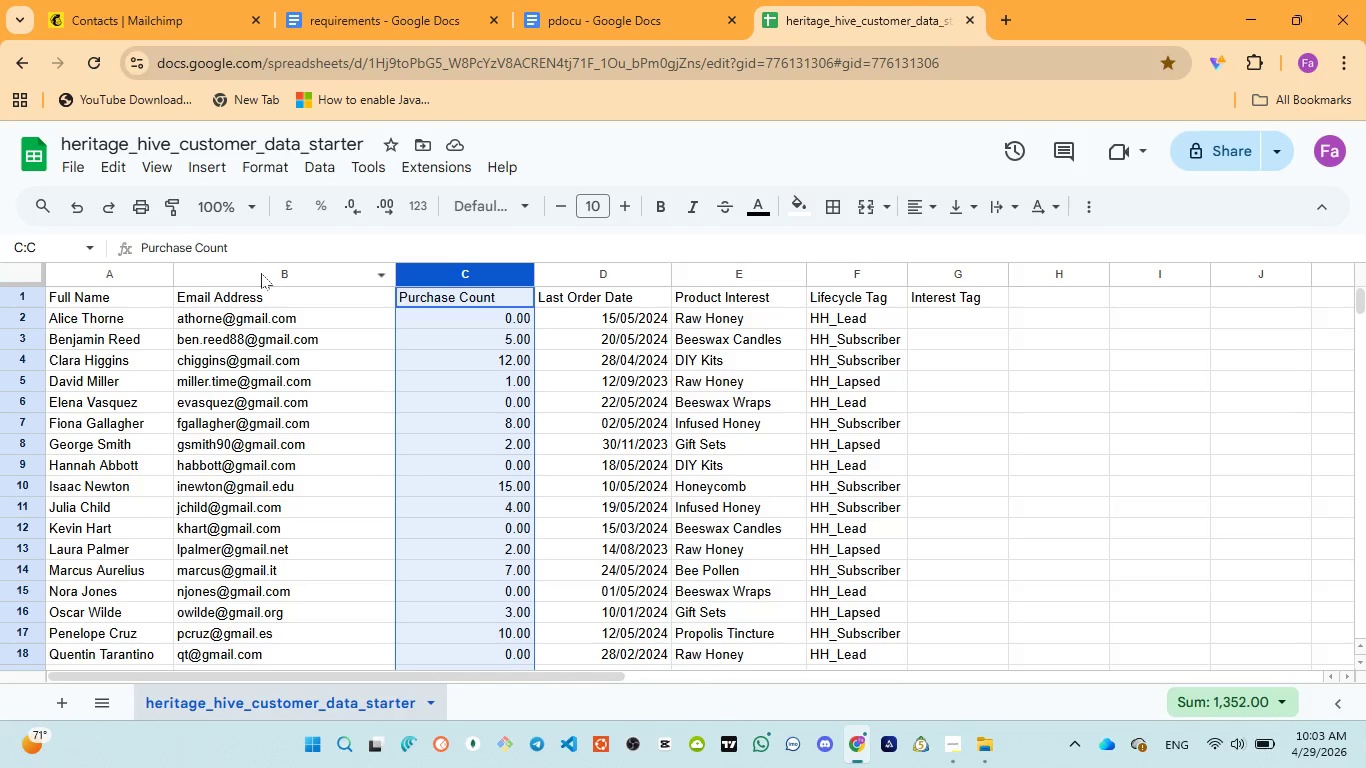 
left_click([238, 274])
 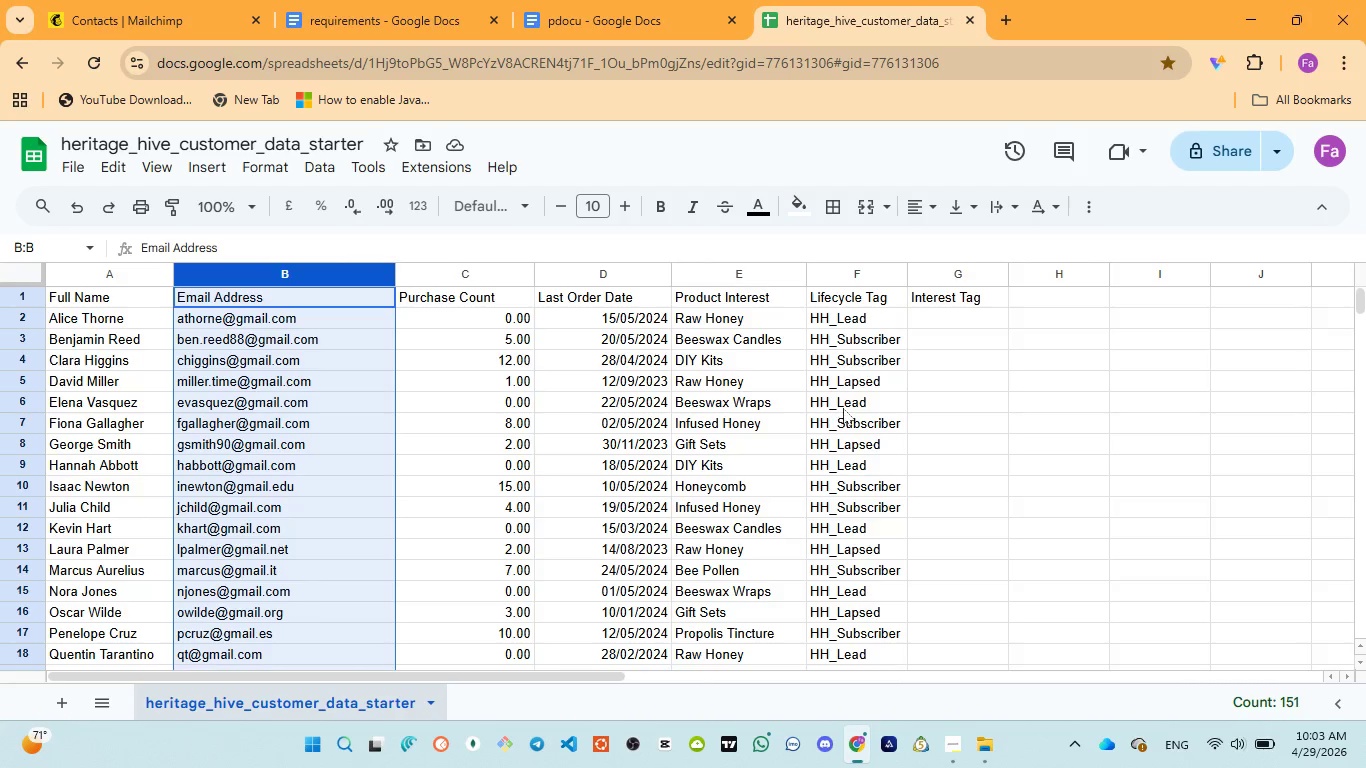 
left_click([953, 309])
 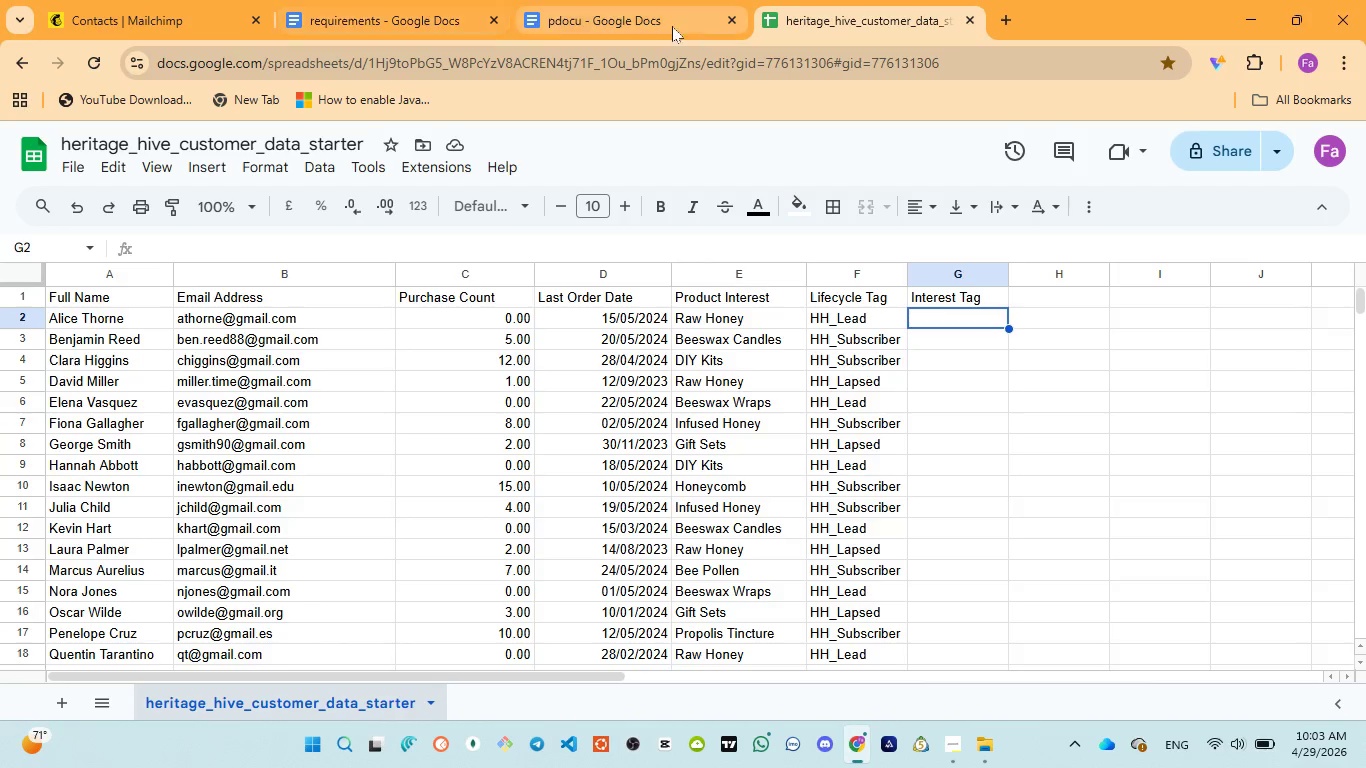 
left_click([566, 14])
 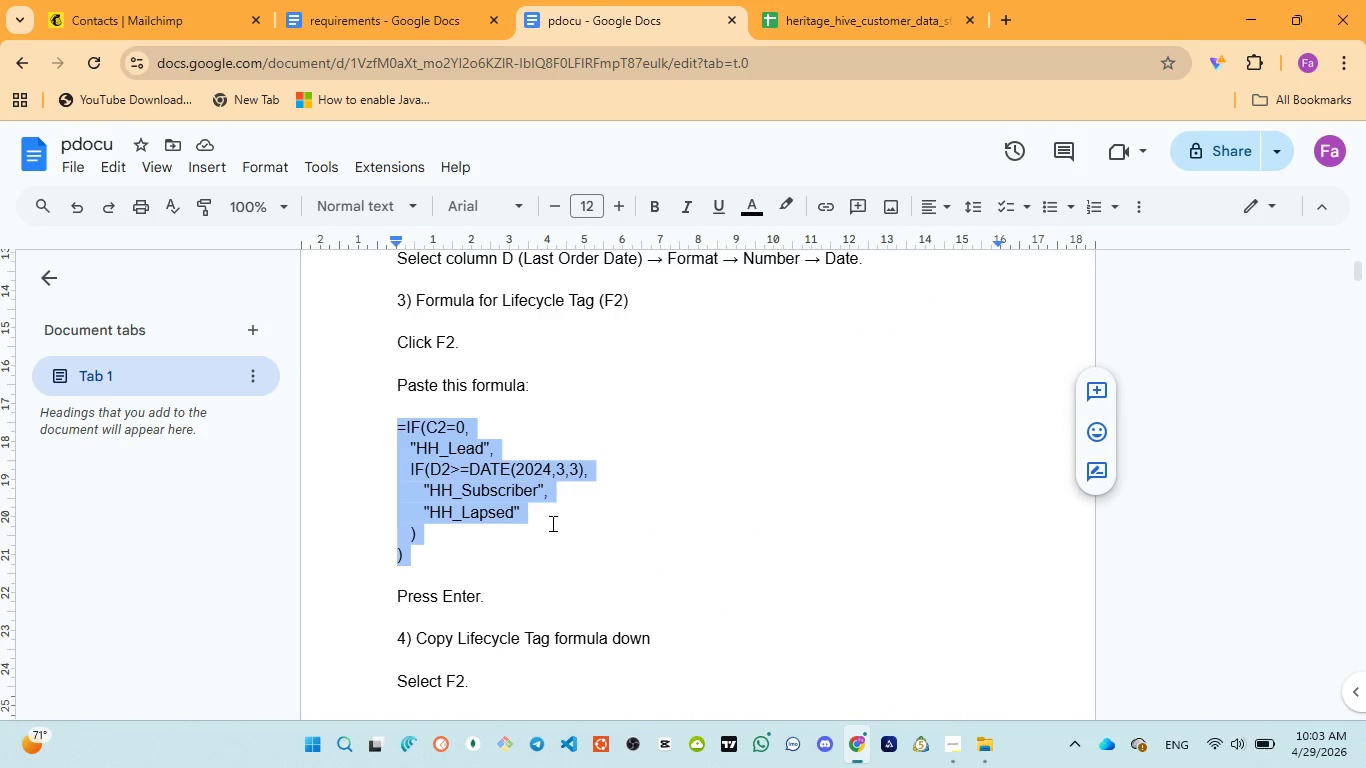 
scroll: coordinate [551, 532], scroll_direction: down, amount: 7.0
 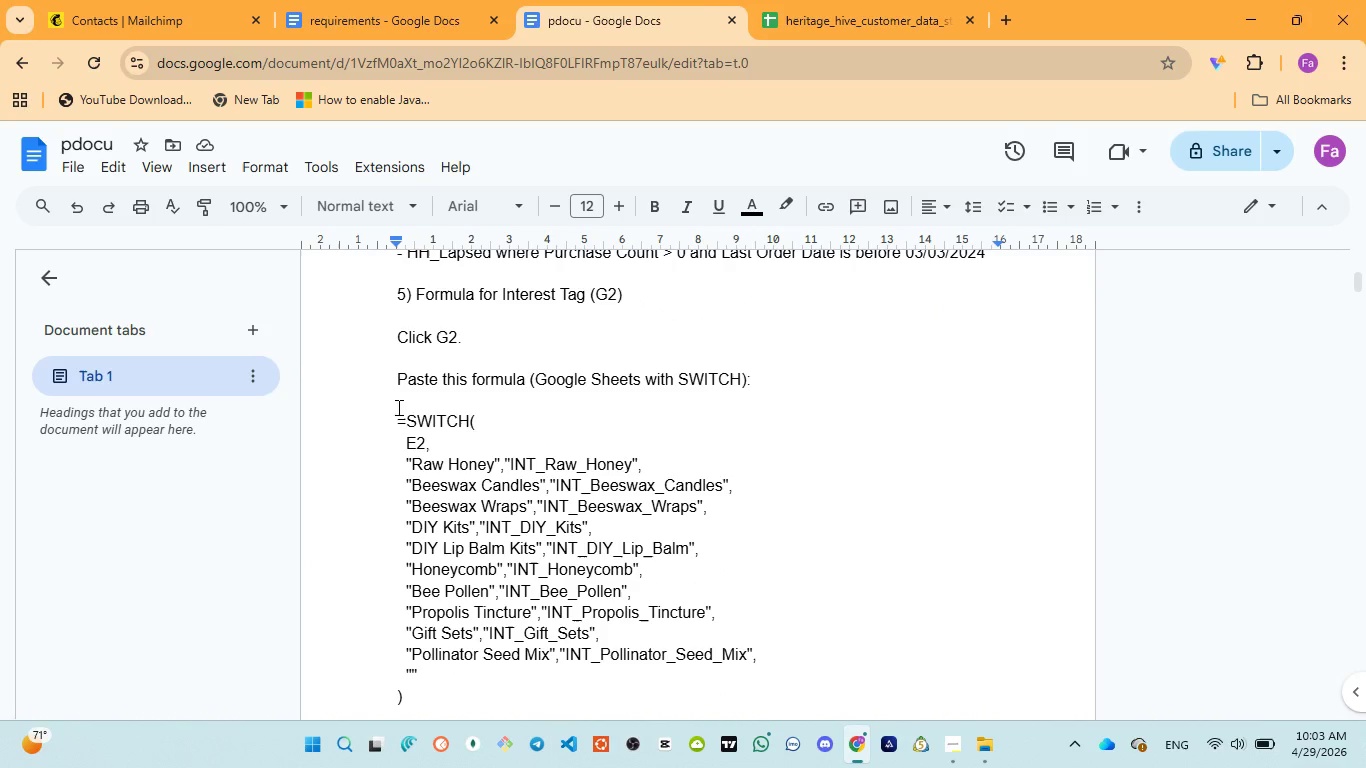 
left_click_drag(start_coordinate=[388, 409], to_coordinate=[434, 582])
 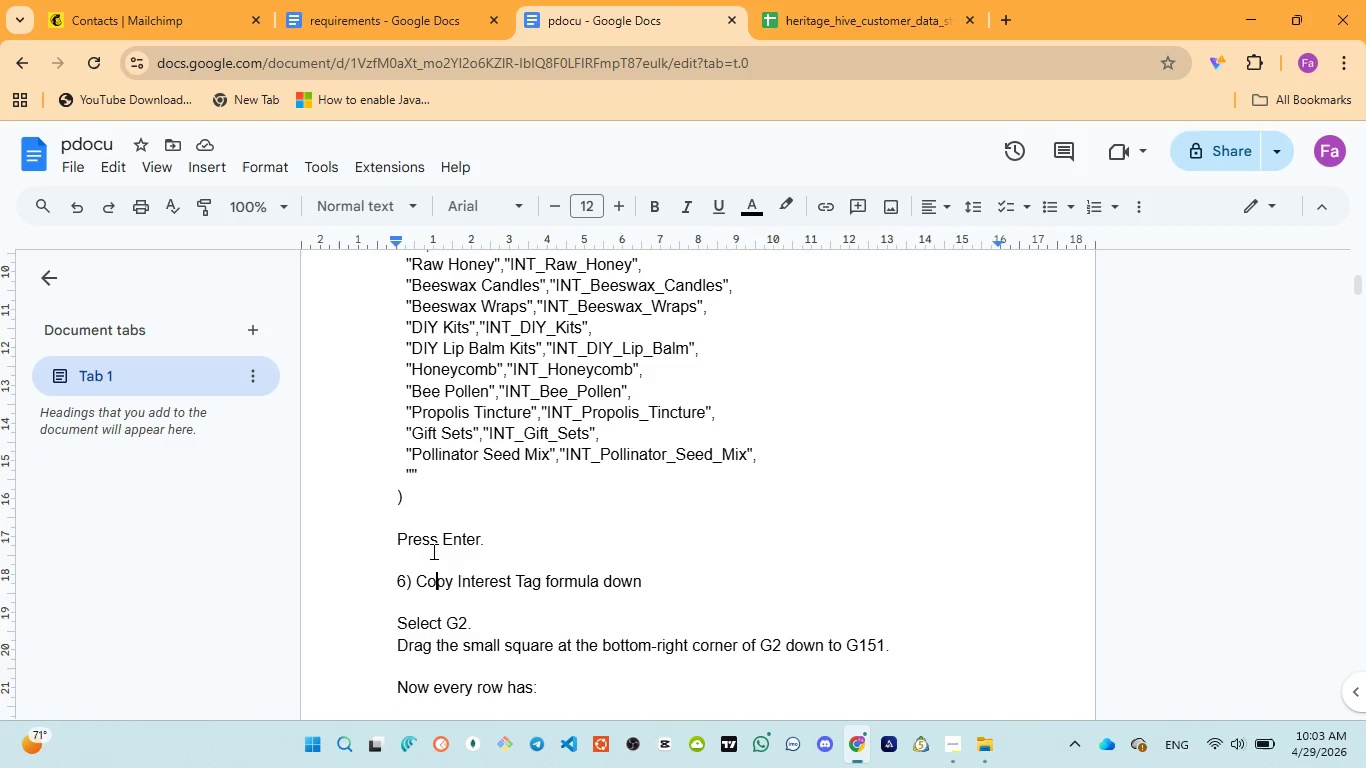 
left_click([434, 582])
 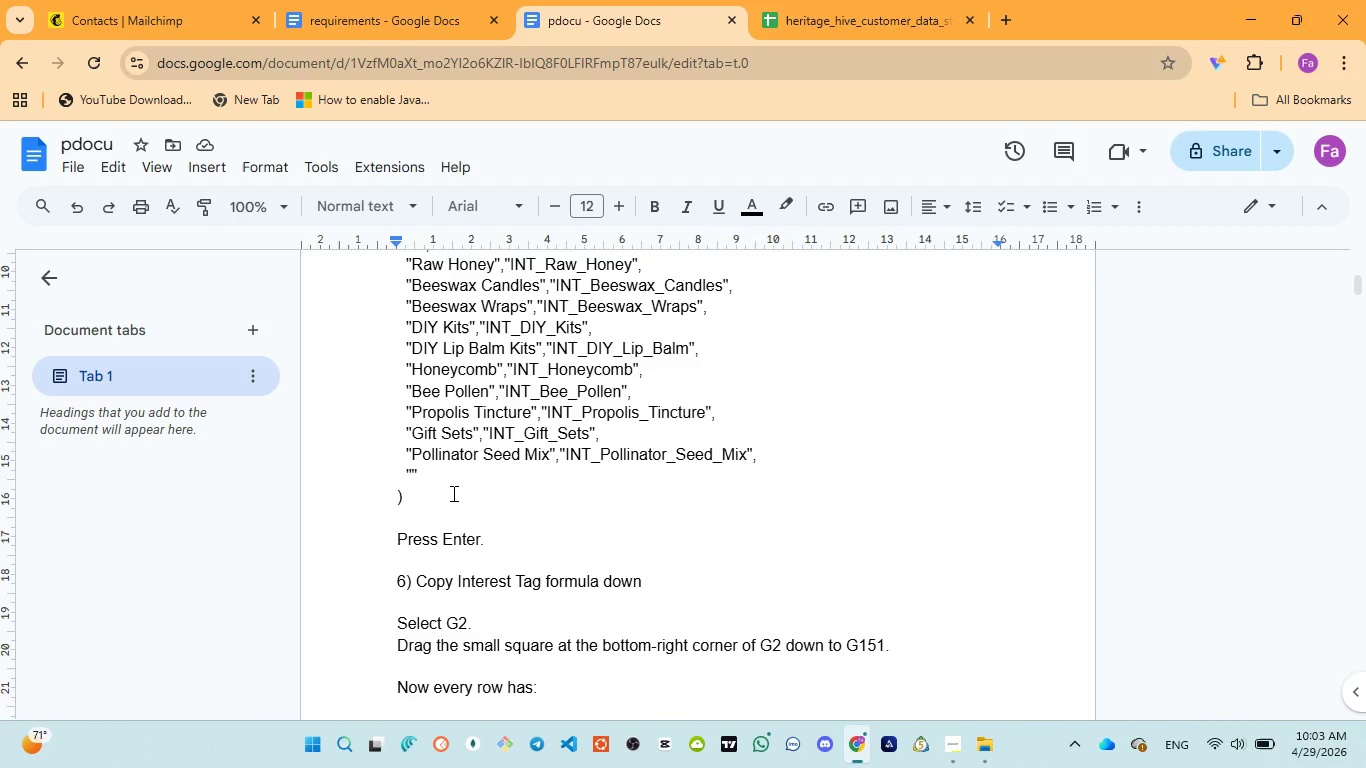 
scroll: coordinate [434, 582], scroll_direction: down, amount: 2.0
 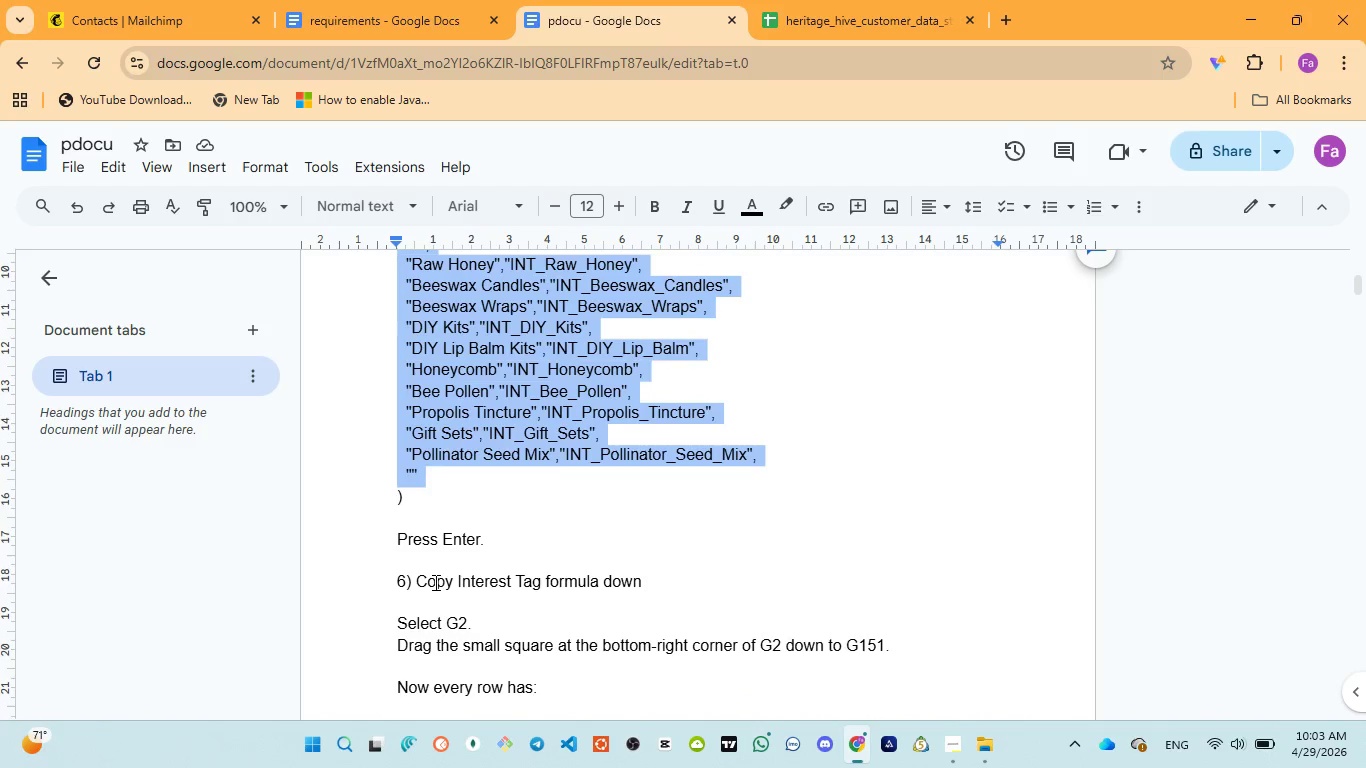 
scroll: coordinate [452, 493], scroll_direction: up, amount: 1.0
 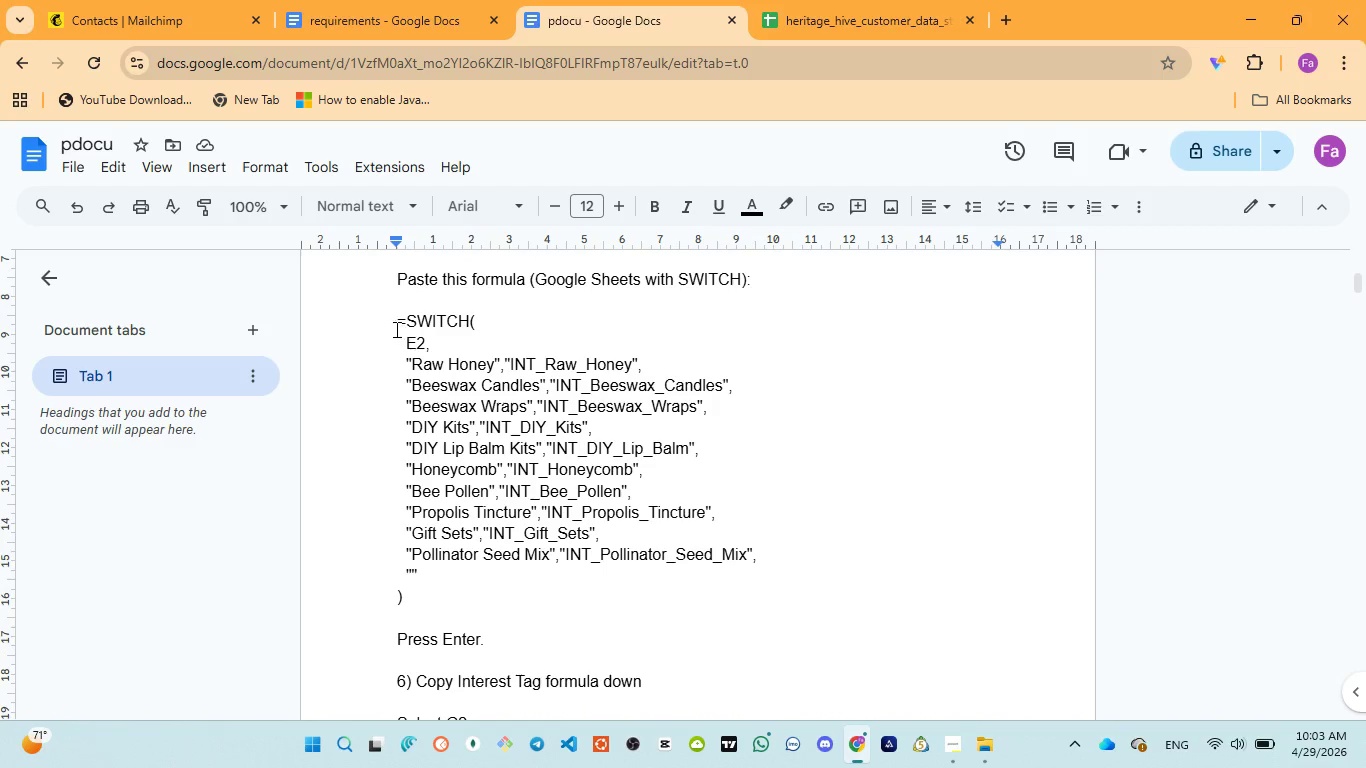 
left_click_drag(start_coordinate=[392, 319], to_coordinate=[407, 589])
 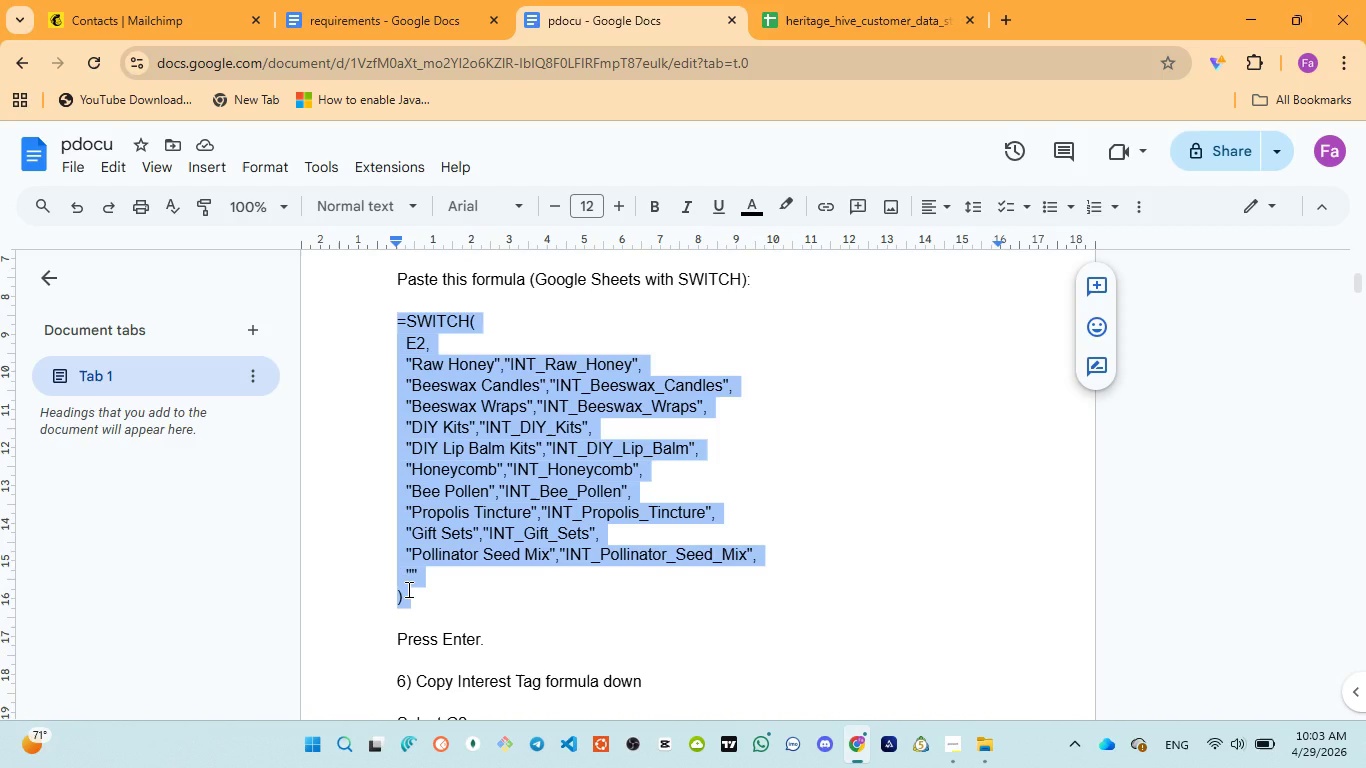 
key(Control+C)
 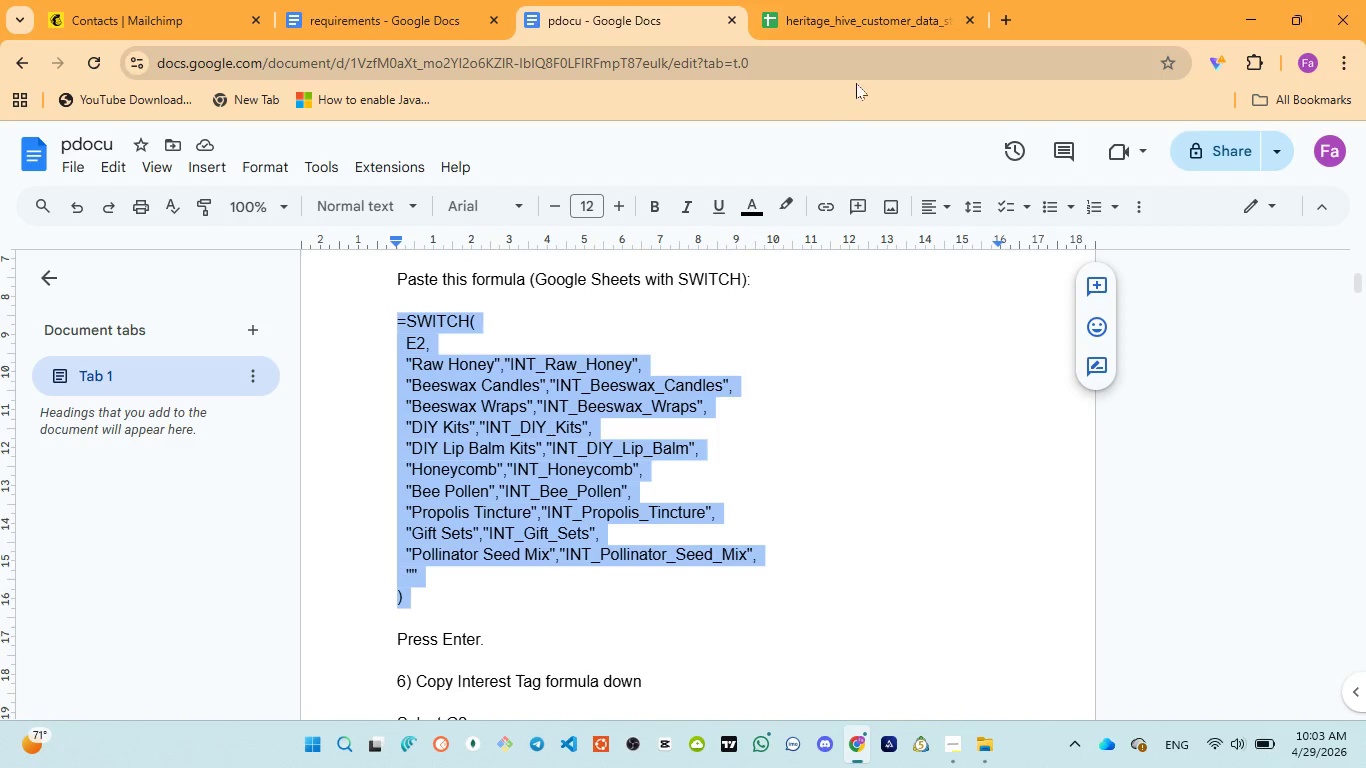 
left_click([834, 33])
 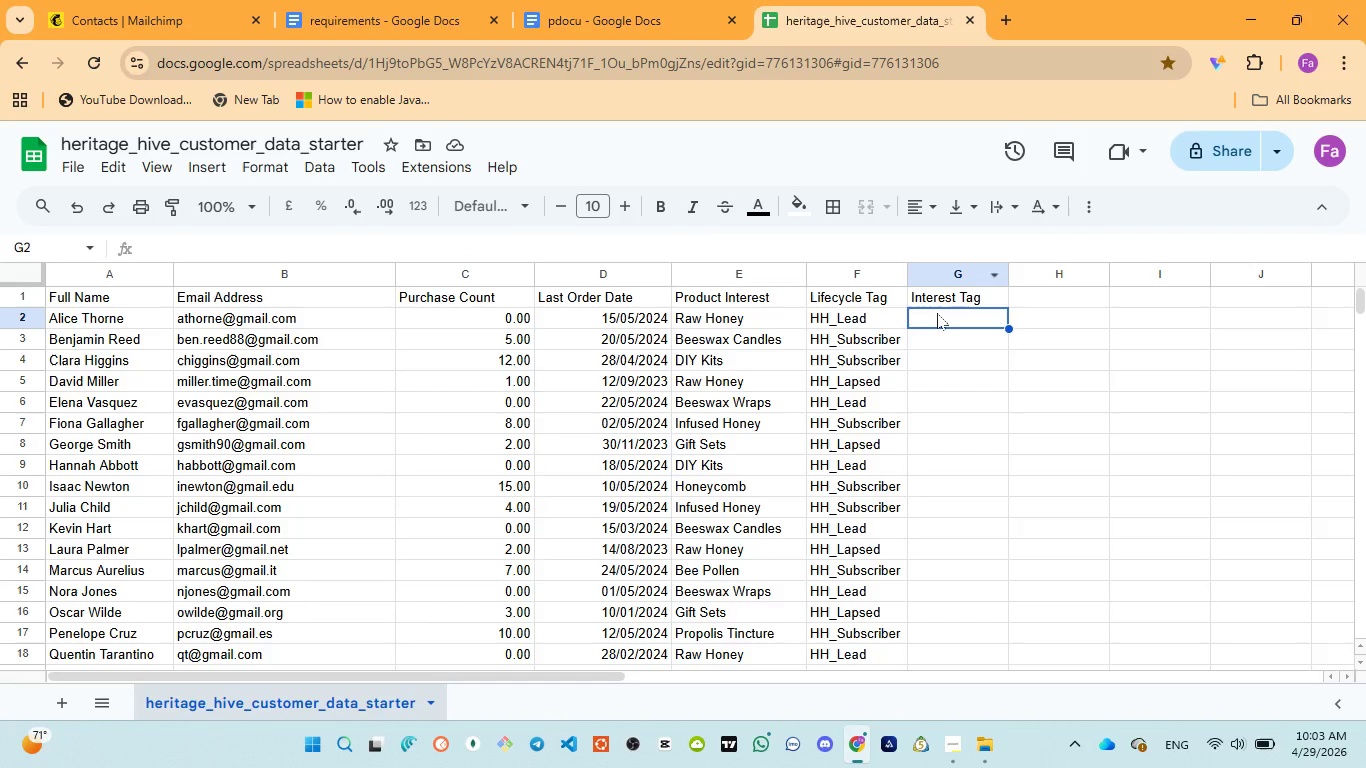 
left_click([937, 313])
 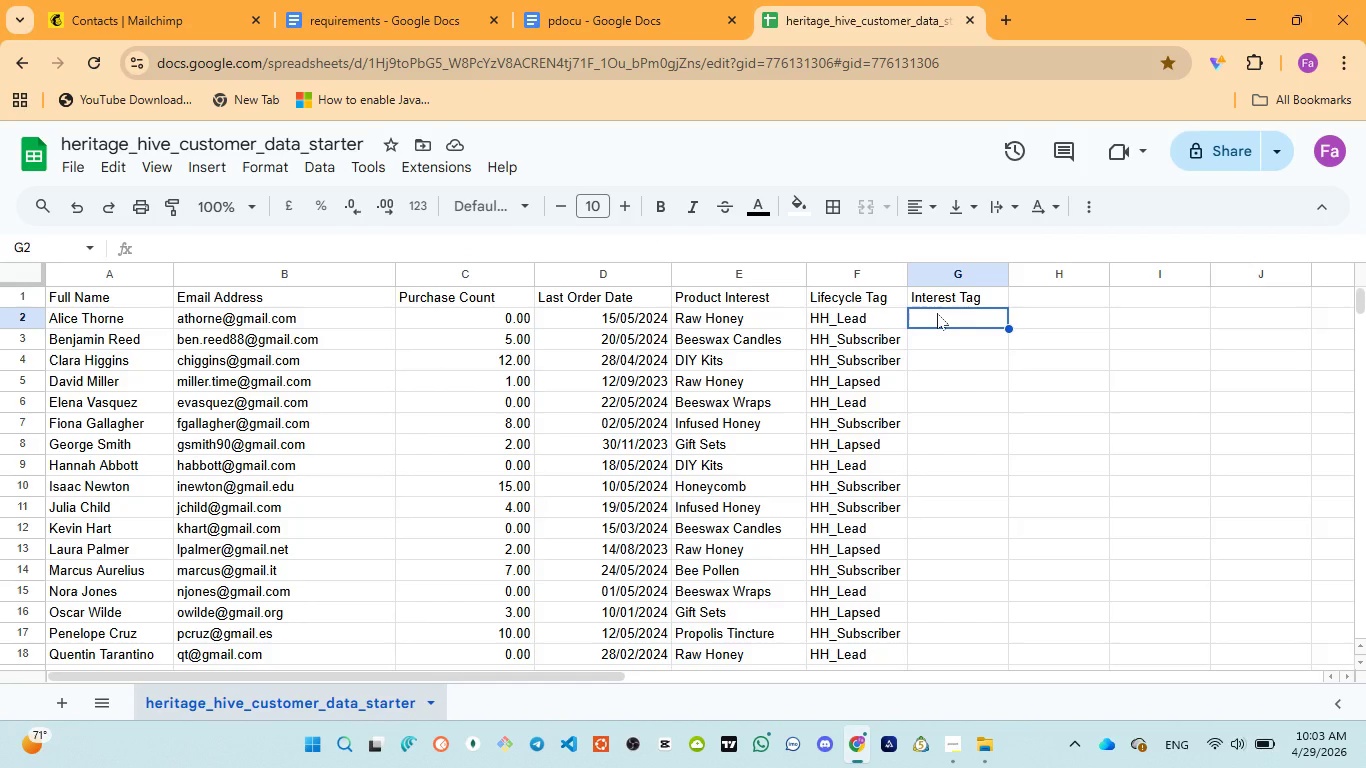 
hold_key(key=D, duration=0.31)
 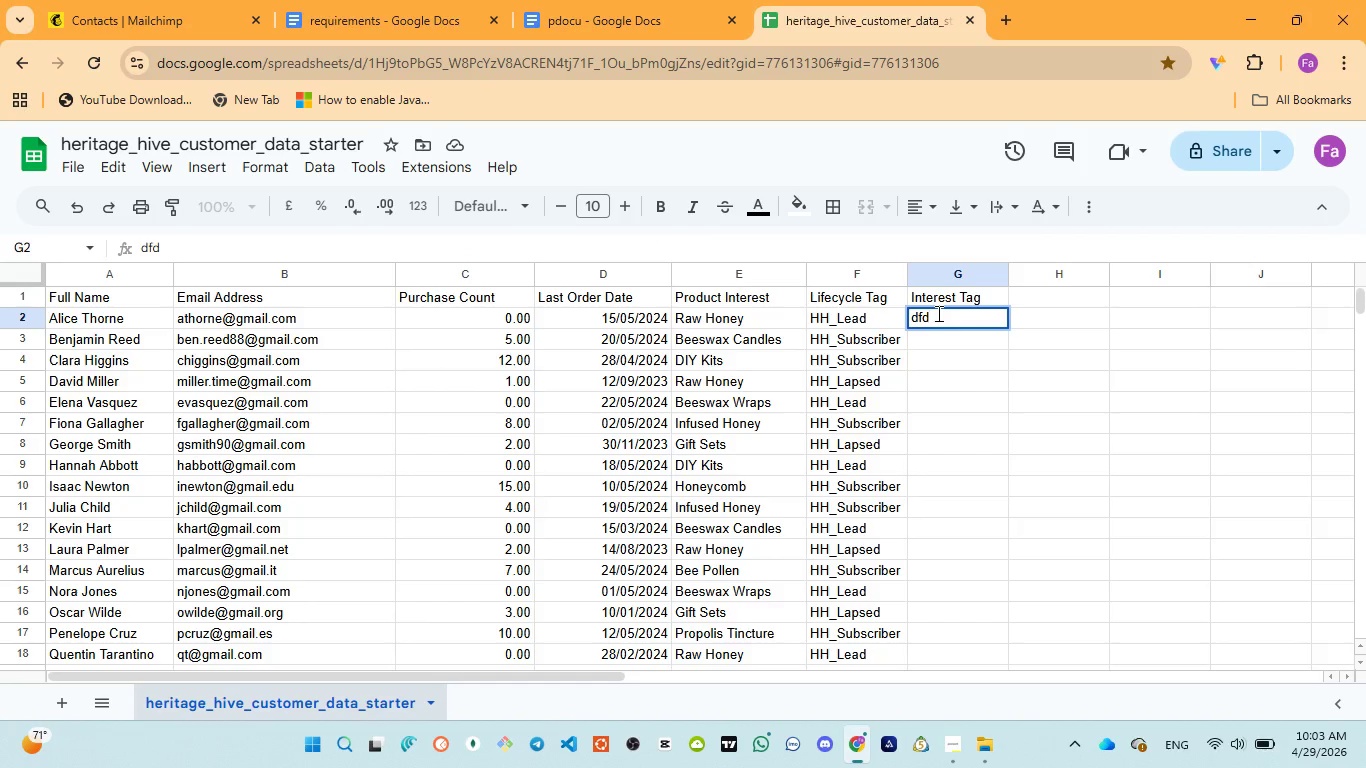 
type(fd)
 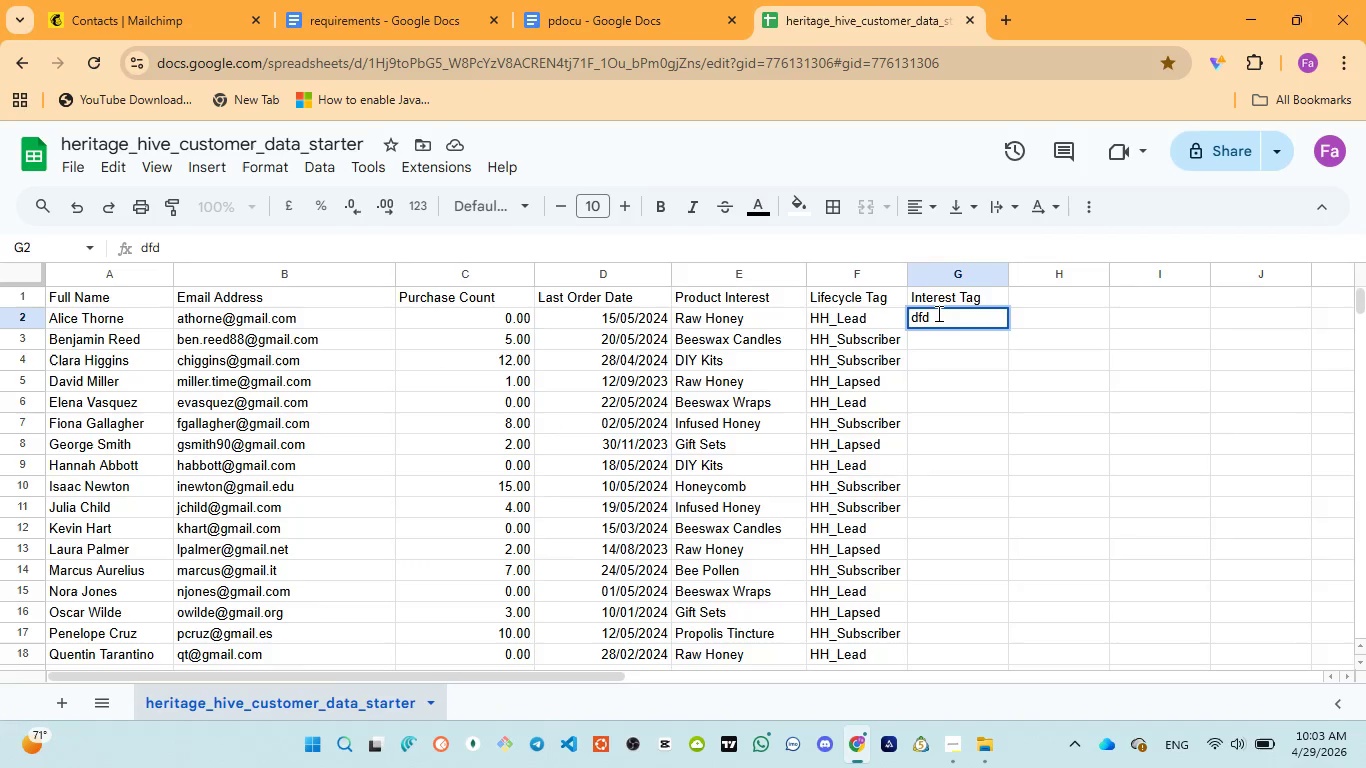 
key(Control+A)
 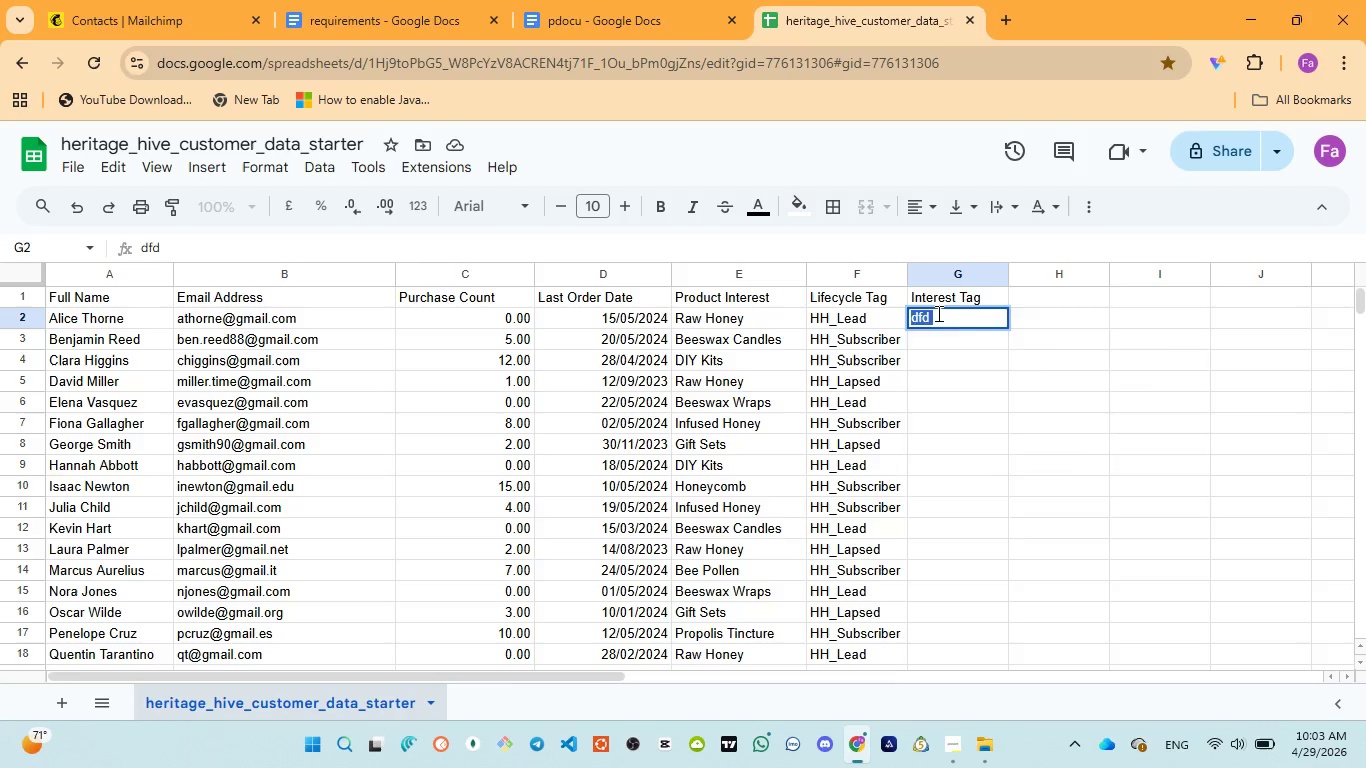 
key(Control+V)
 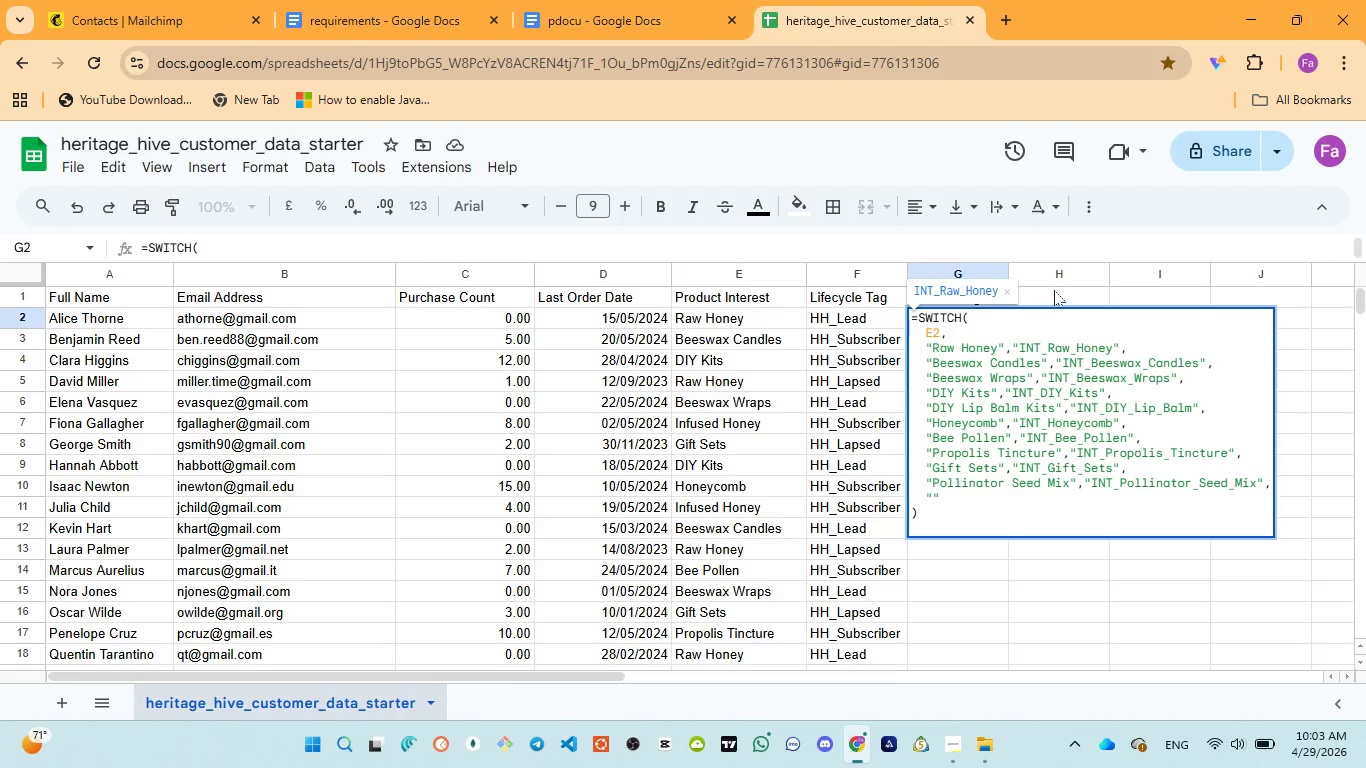 
left_click([1054, 290])
 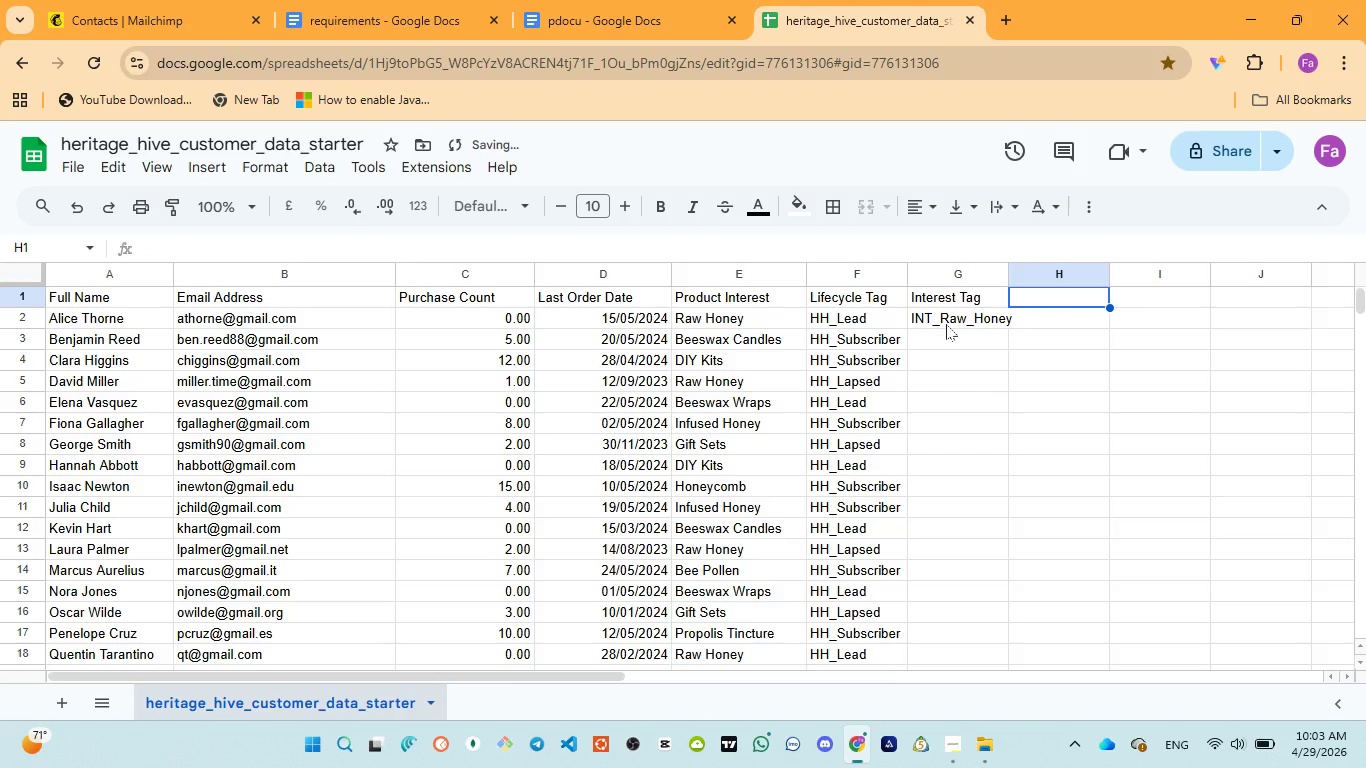 
left_click([946, 324])
 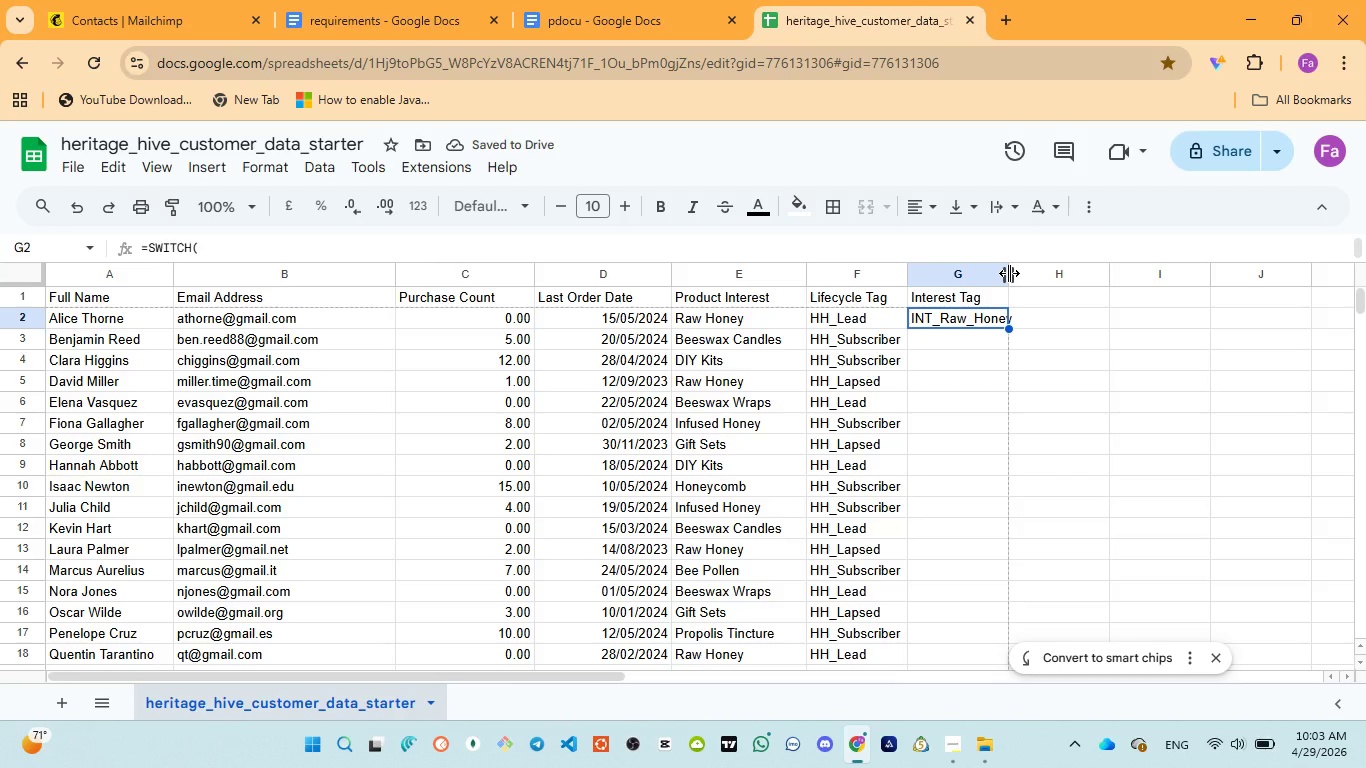 
left_click_drag(start_coordinate=[1011, 272], to_coordinate=[1060, 278])
 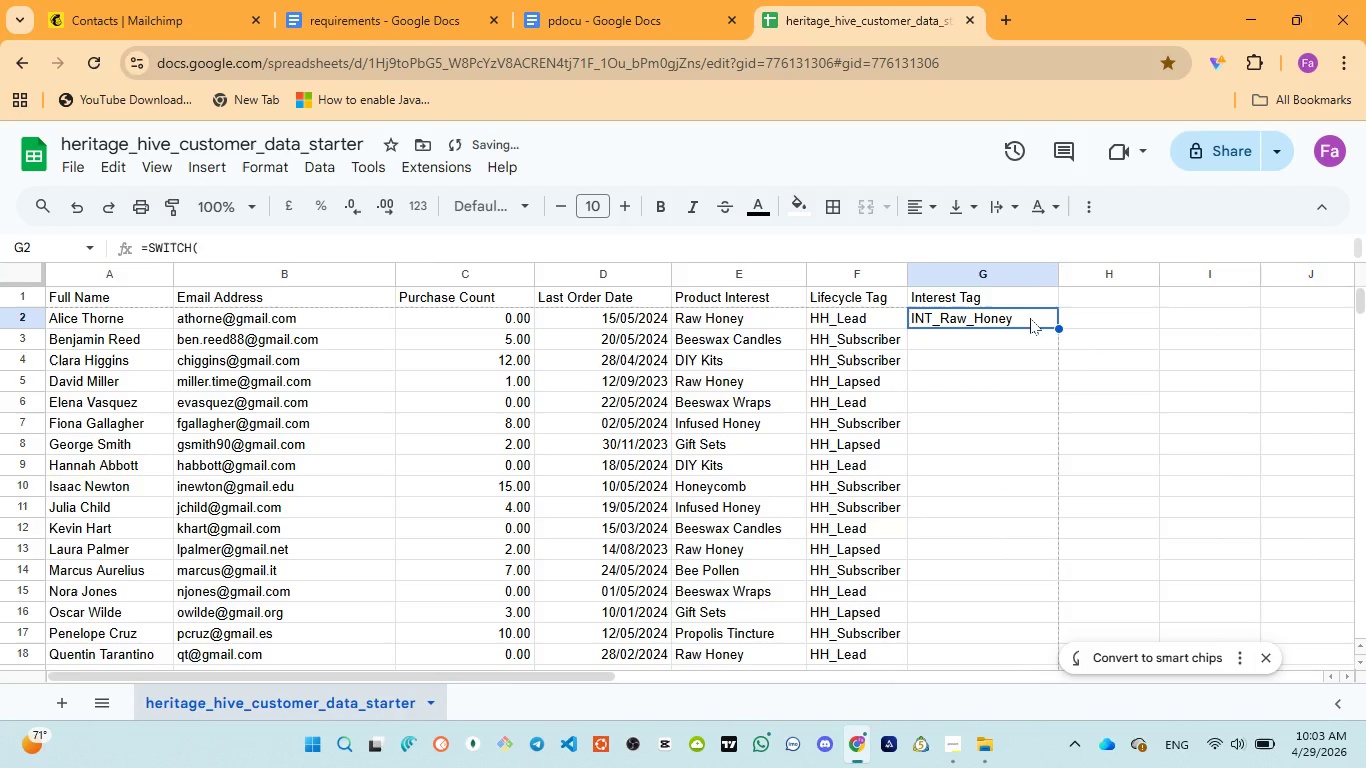 
left_click([1030, 318])
 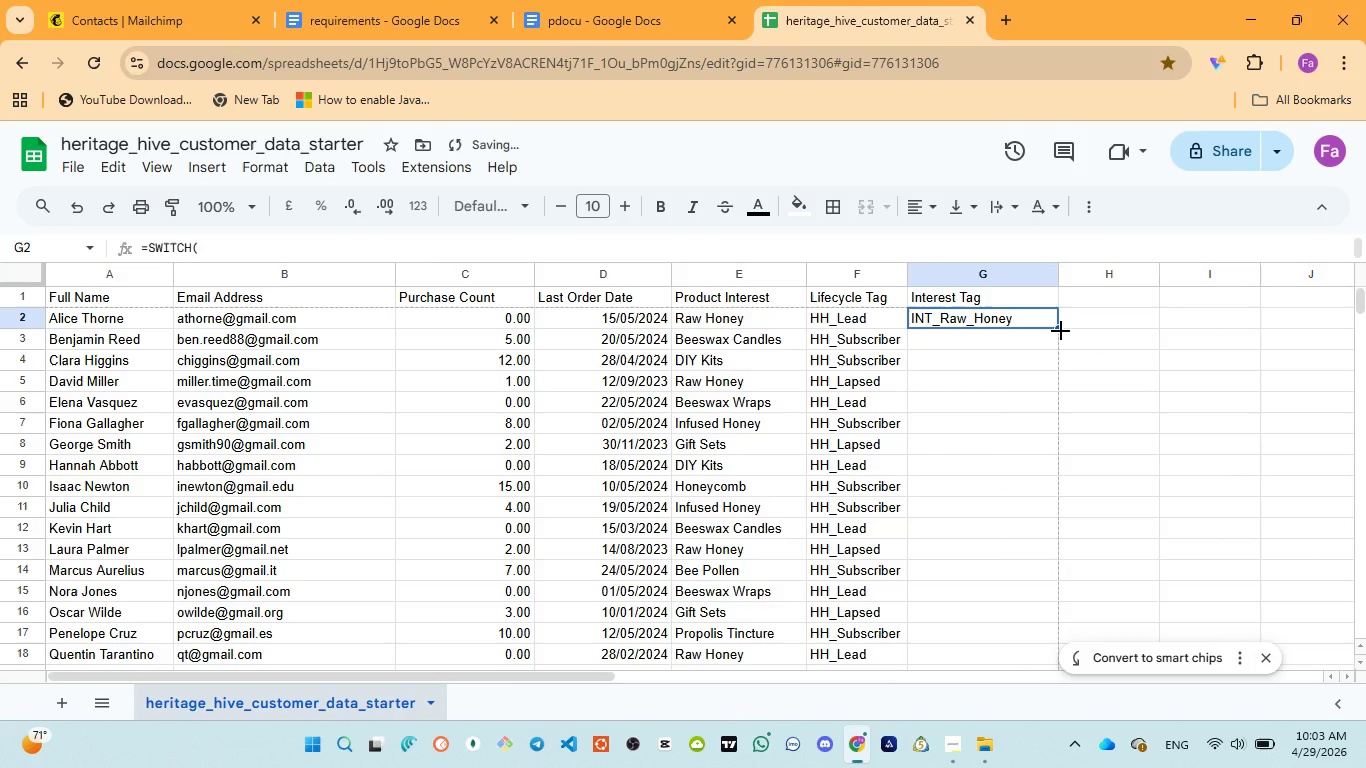 
left_click_drag(start_coordinate=[1060, 330], to_coordinate=[1045, 457])
 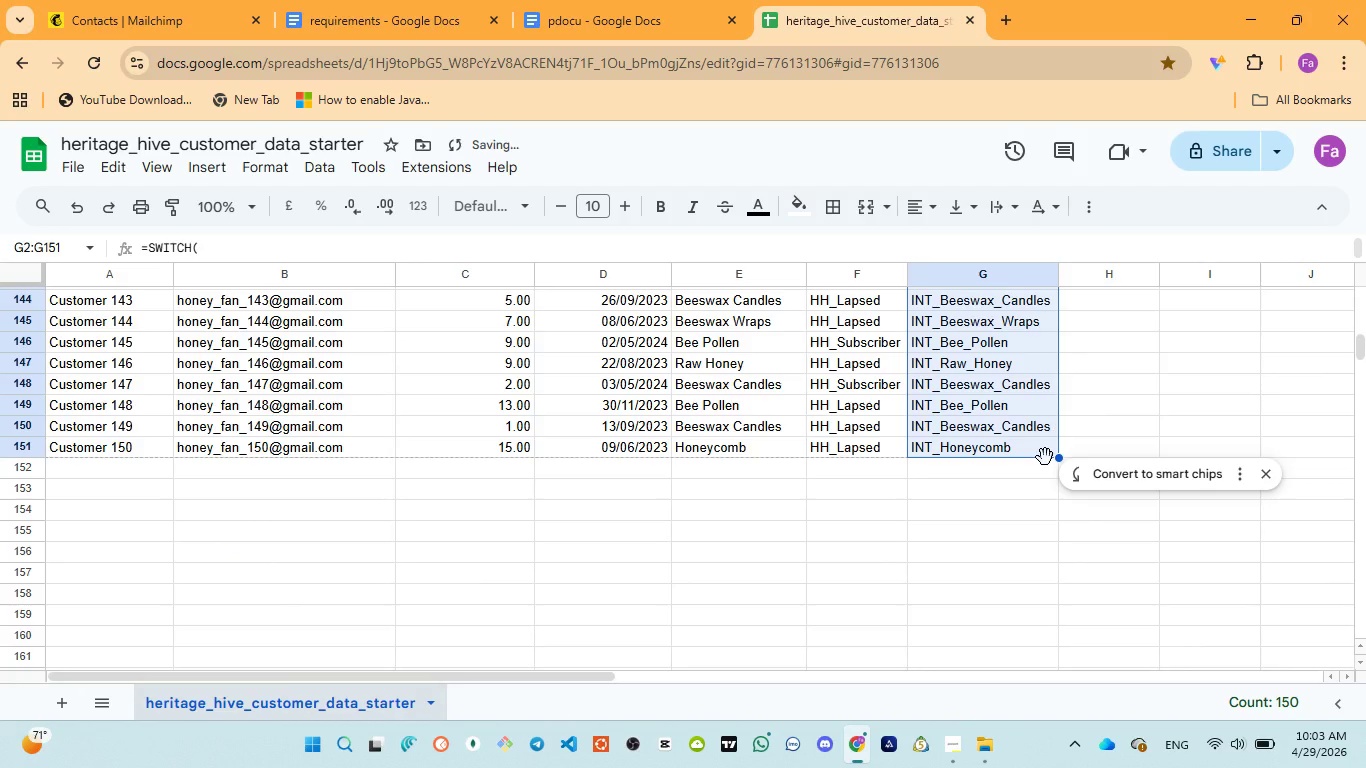 
scroll: coordinate [1067, 495], scroll_direction: down, amount: 32.0
 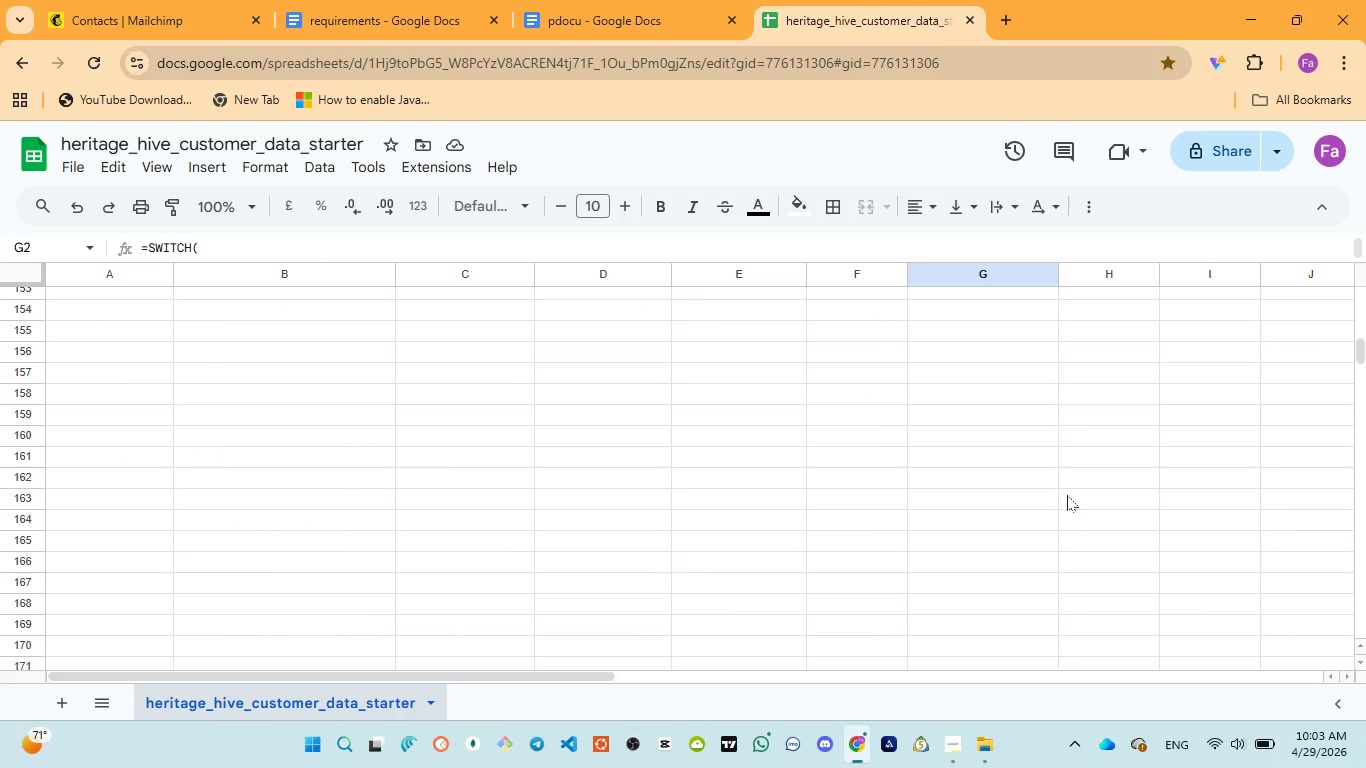 
scroll: coordinate [985, 392], scroll_direction: up, amount: 9.0
 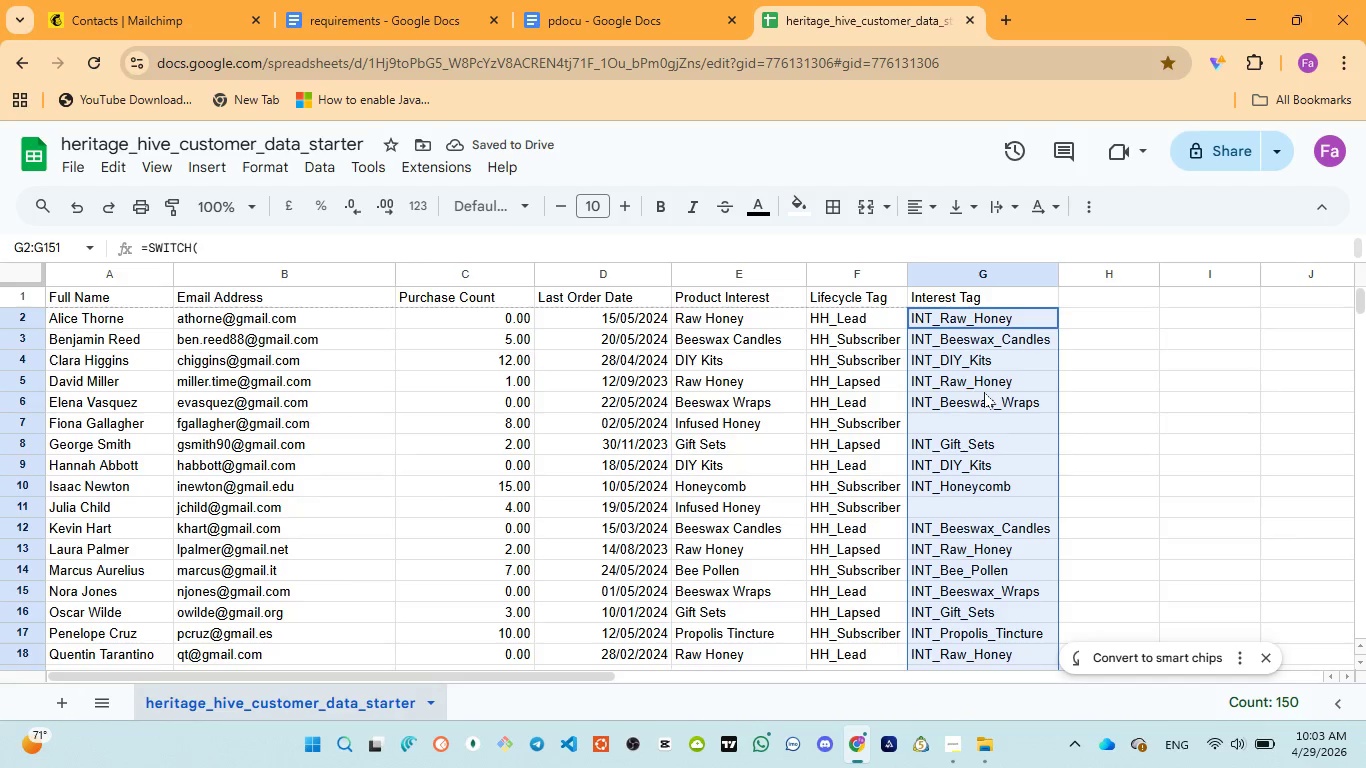 
left_click([931, 422])
 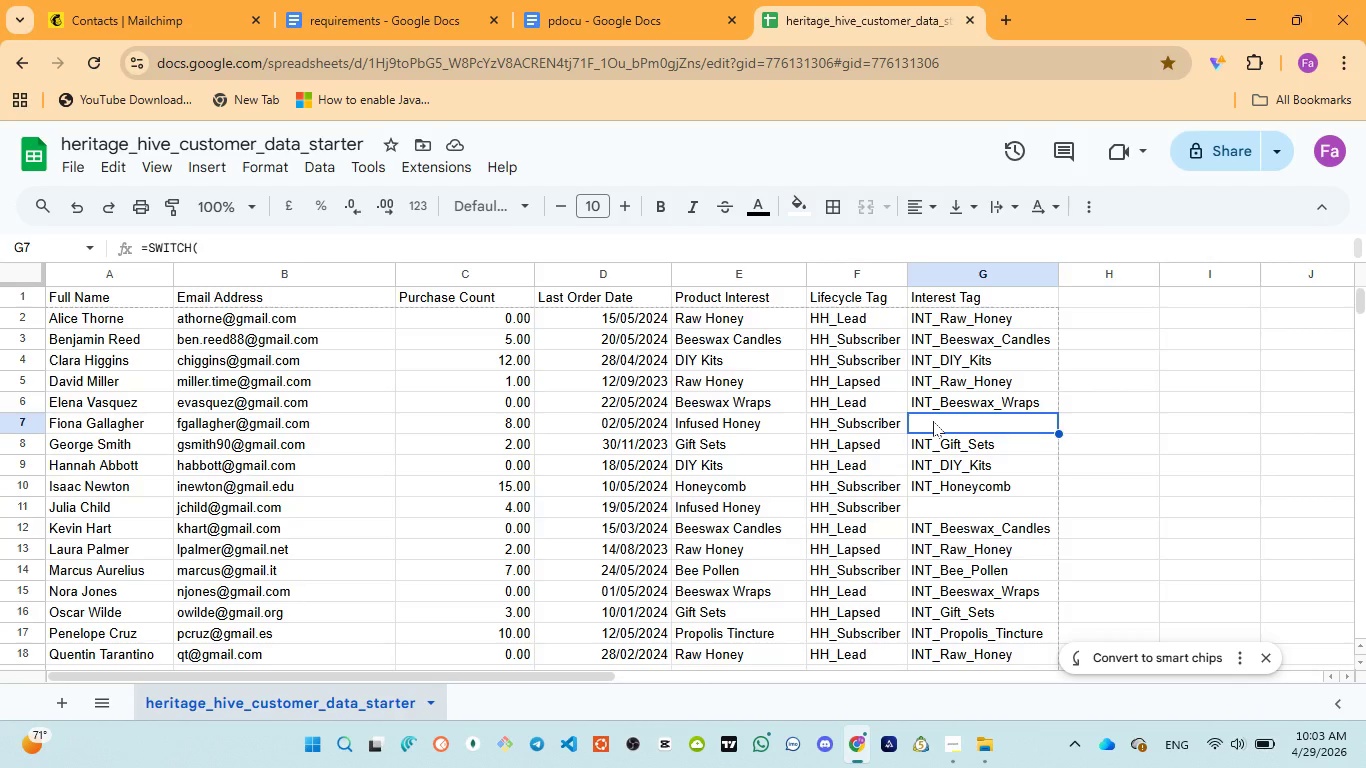 
hold_key(key=ControlLeft, duration=0.75)
 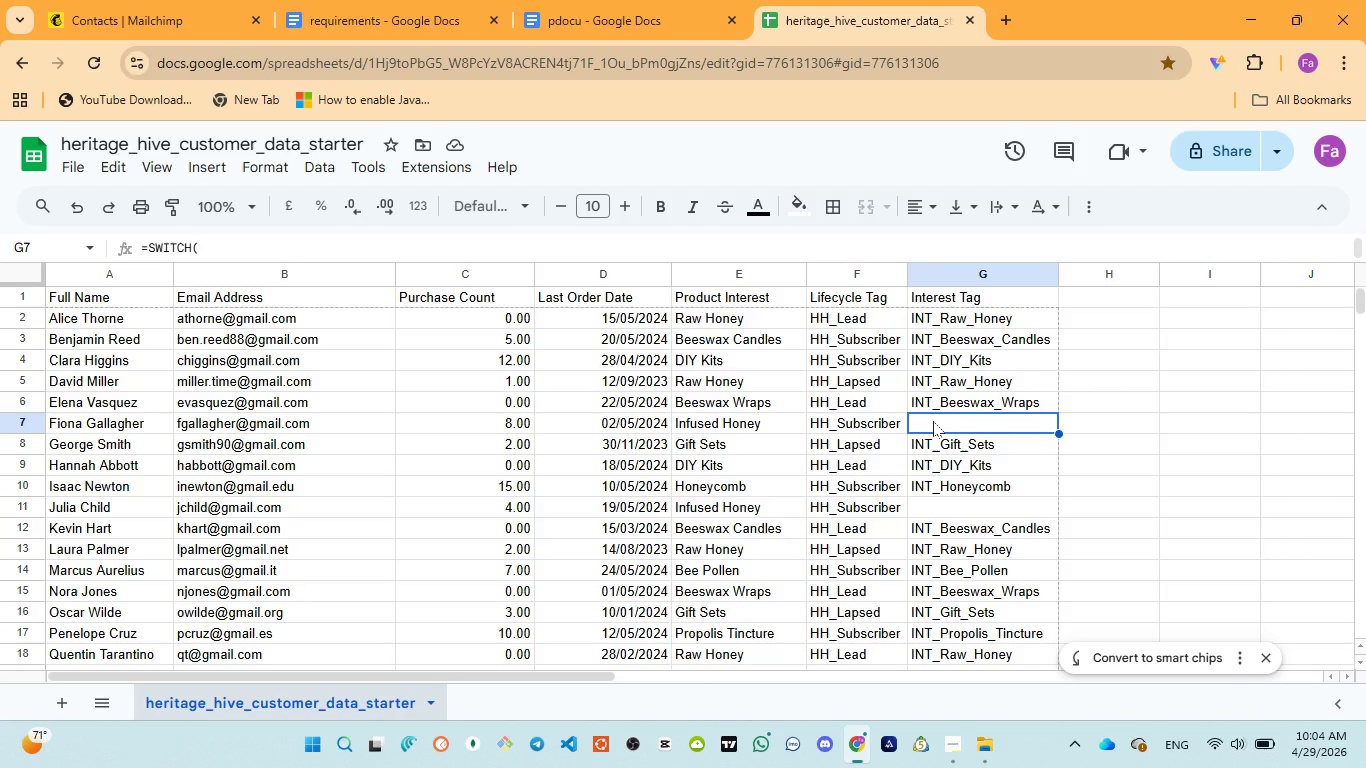 
hold_key(key=ControlLeft, duration=0.36)
 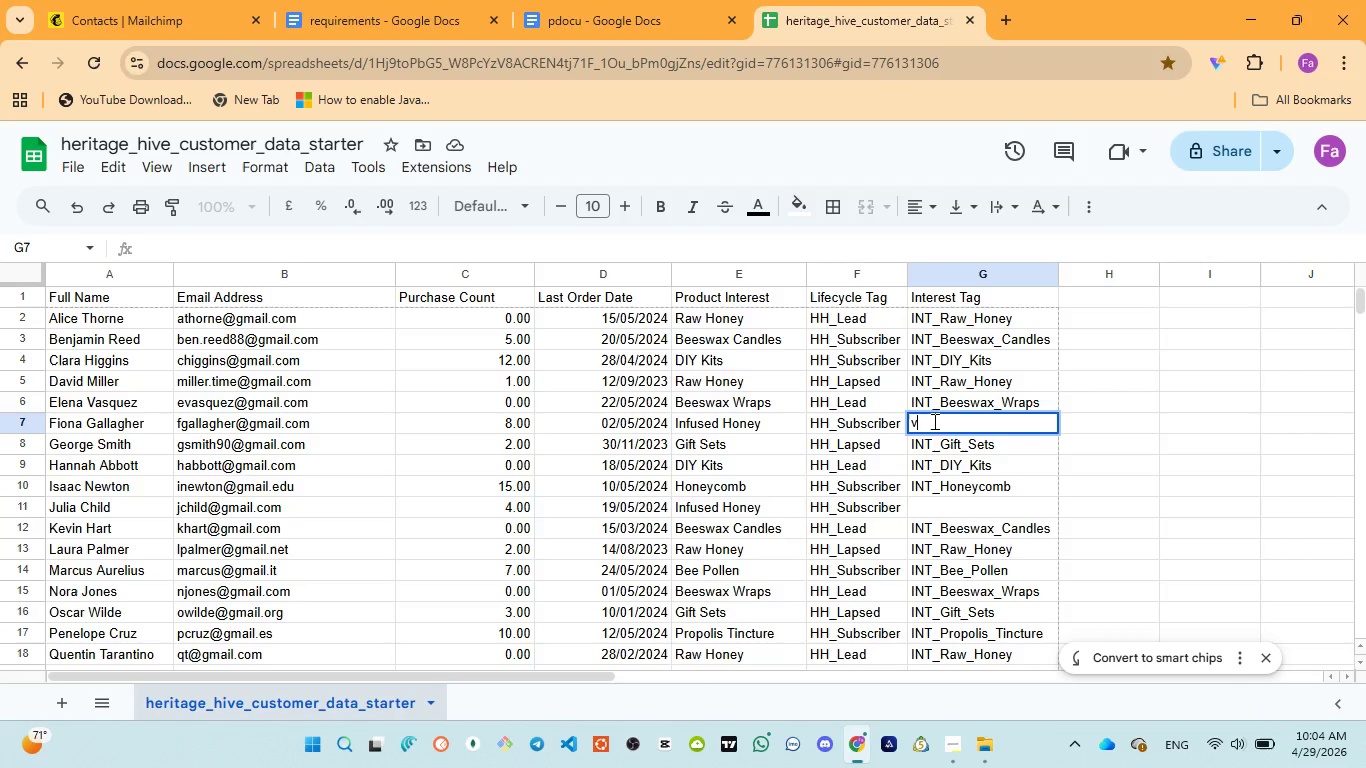 
key(V)
 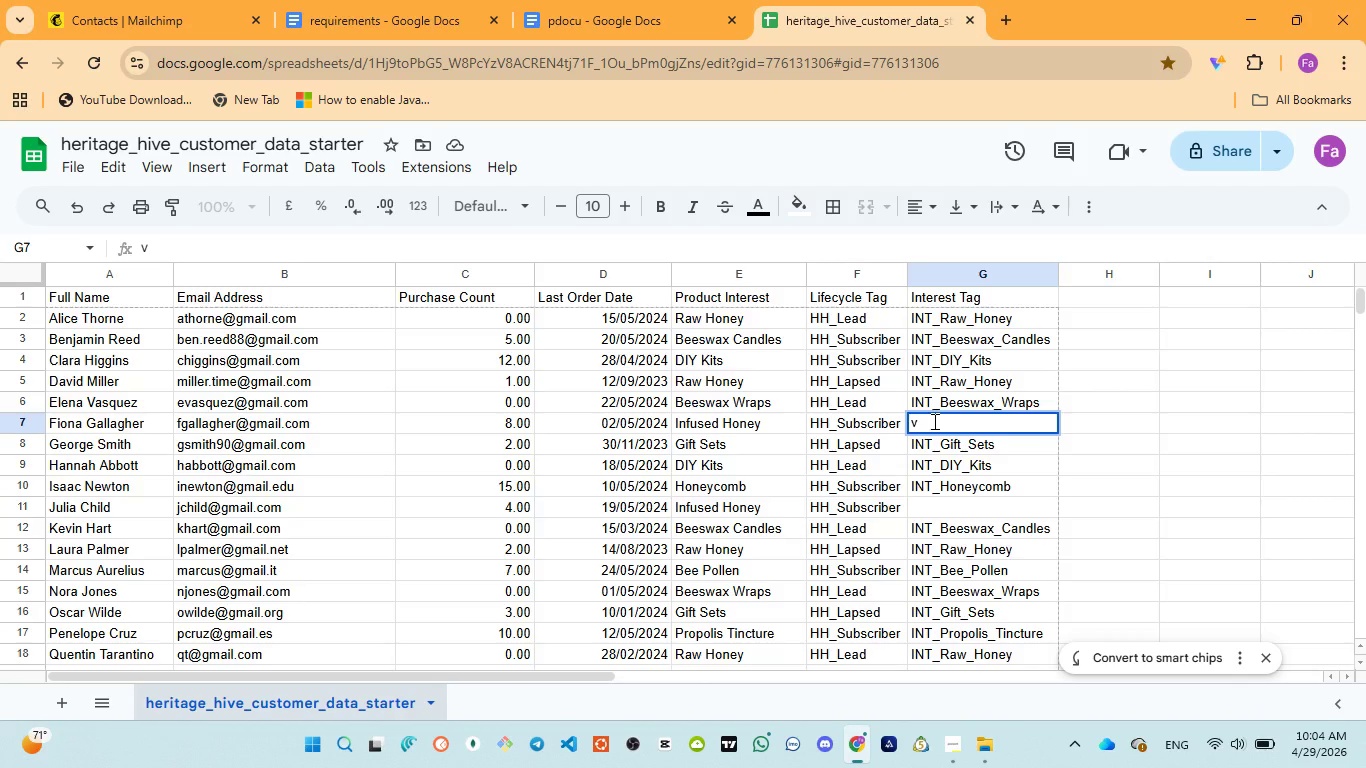 
key(Backspace)
 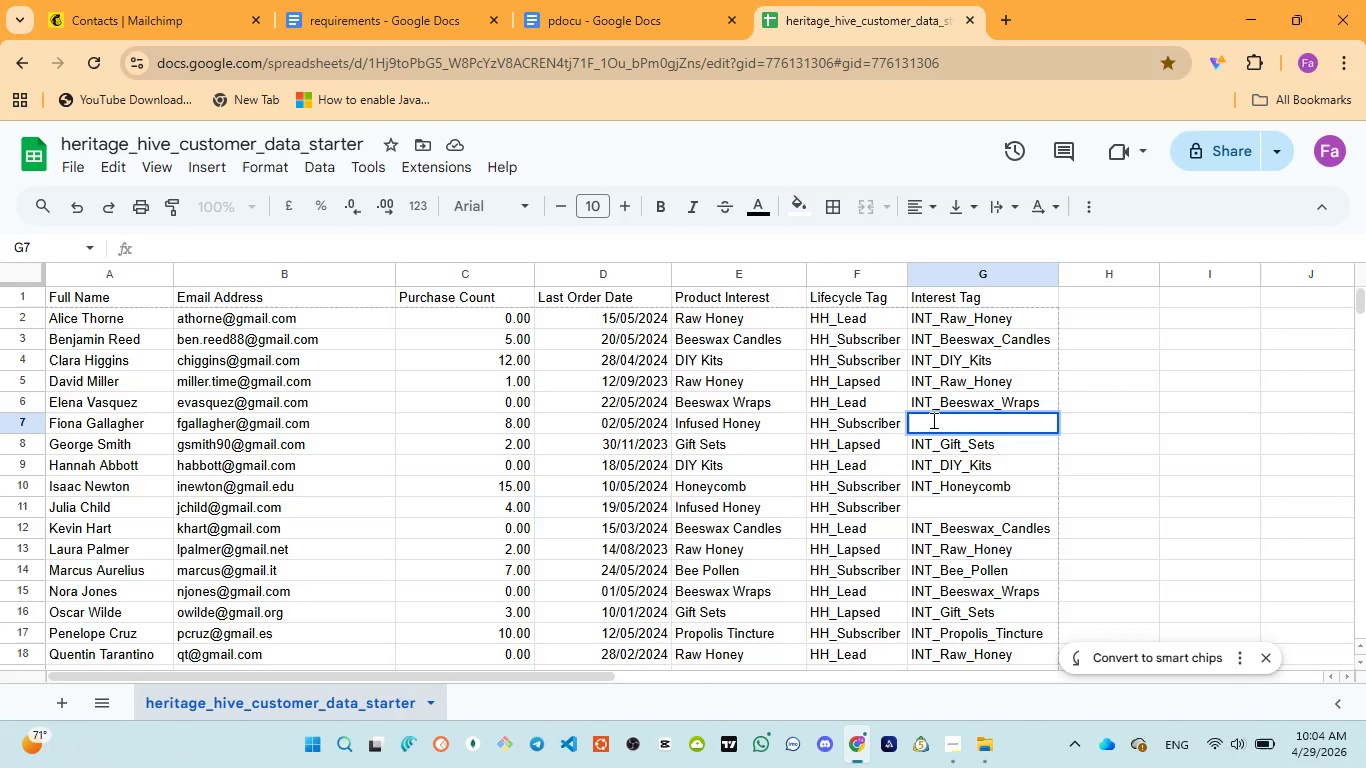 
key(Control+V)
 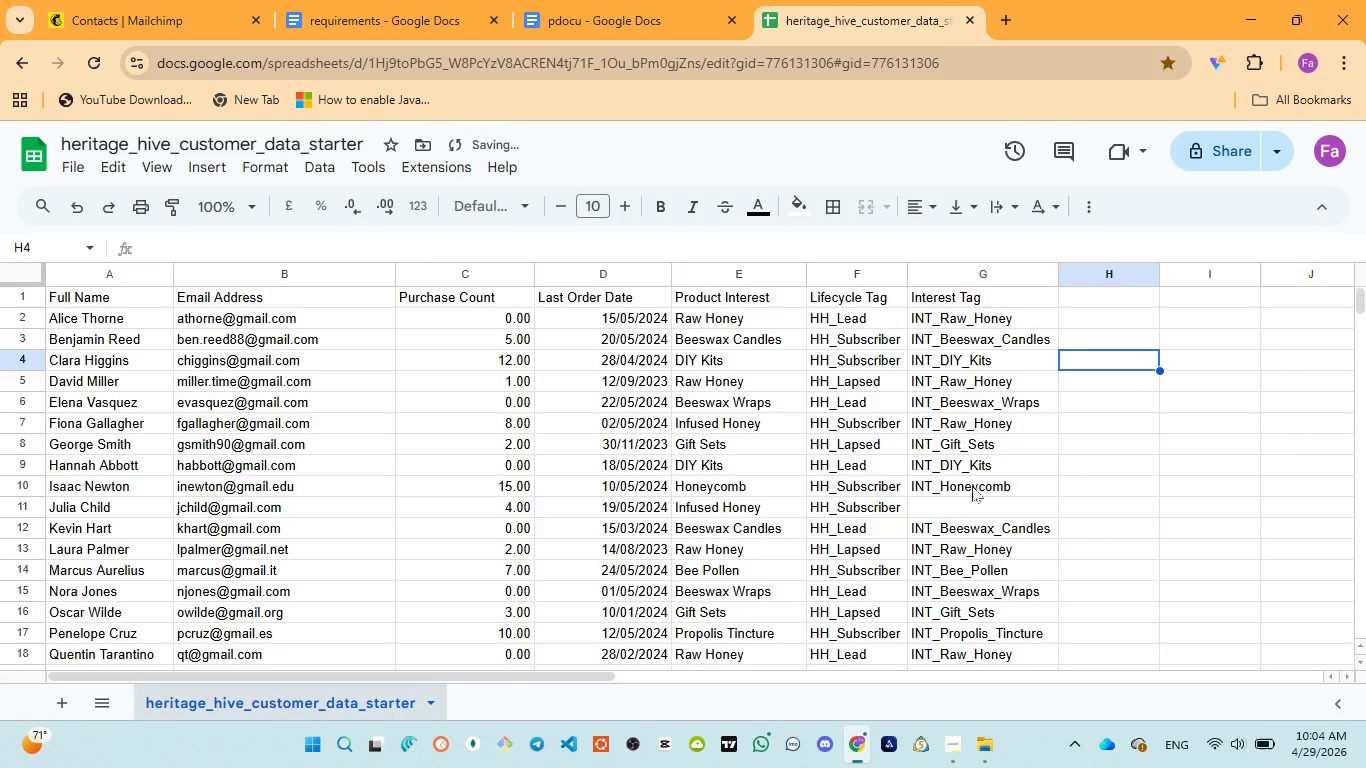 
left_click([955, 506])
 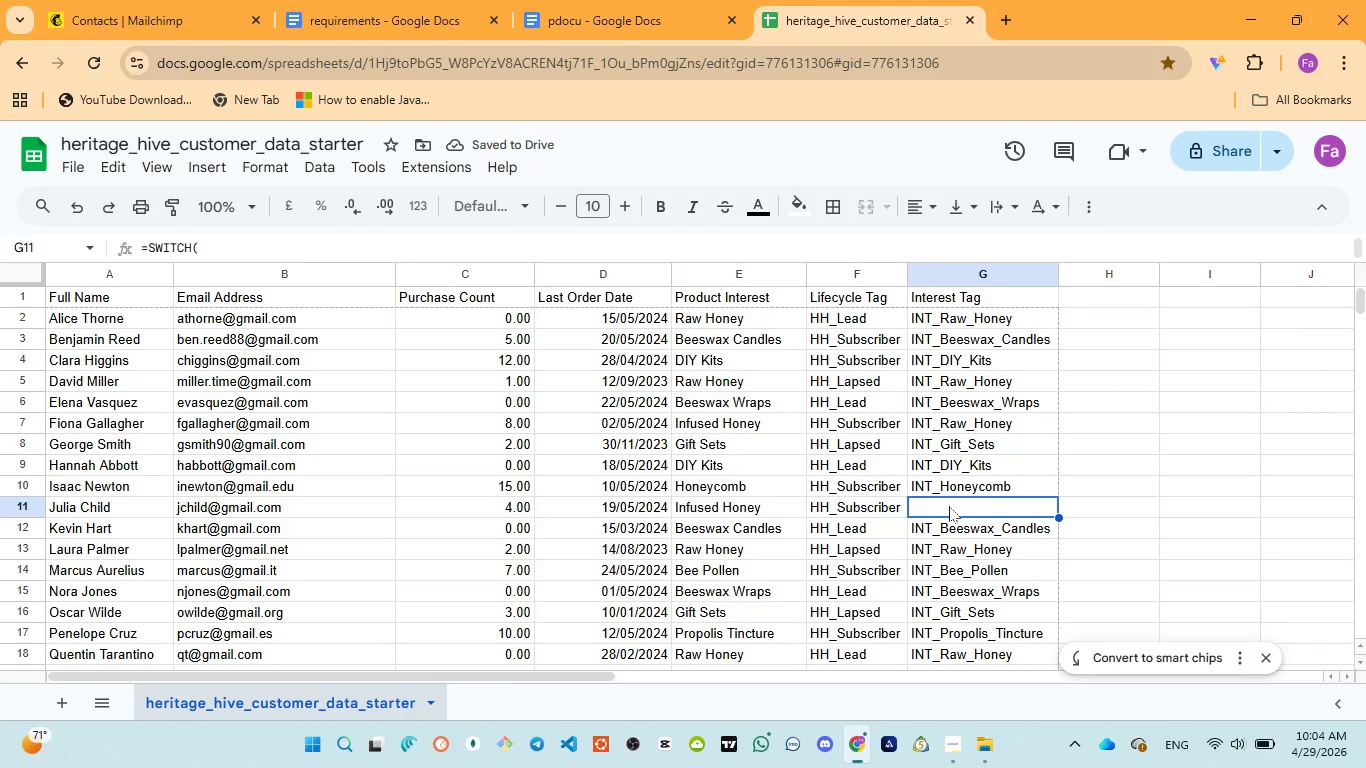 
key(Control+V)
 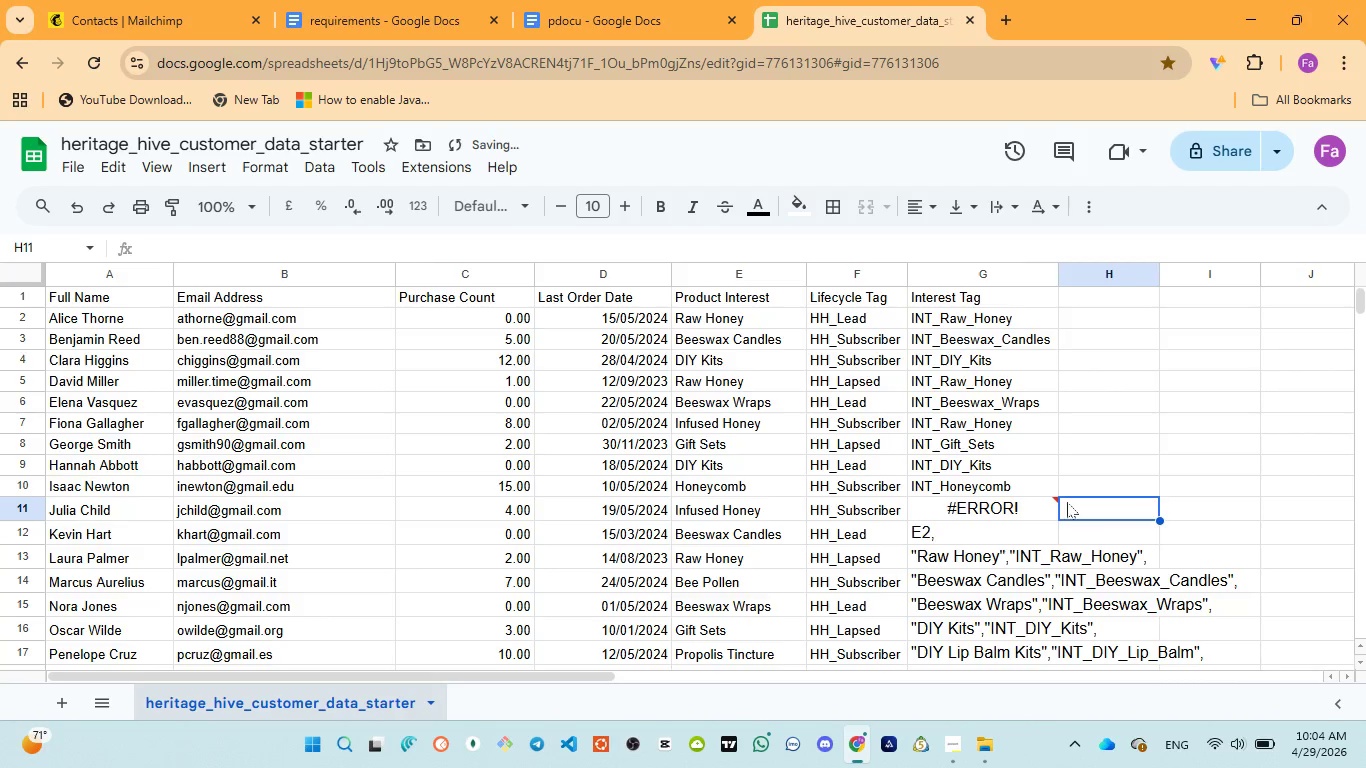 
double_click([973, 502])
 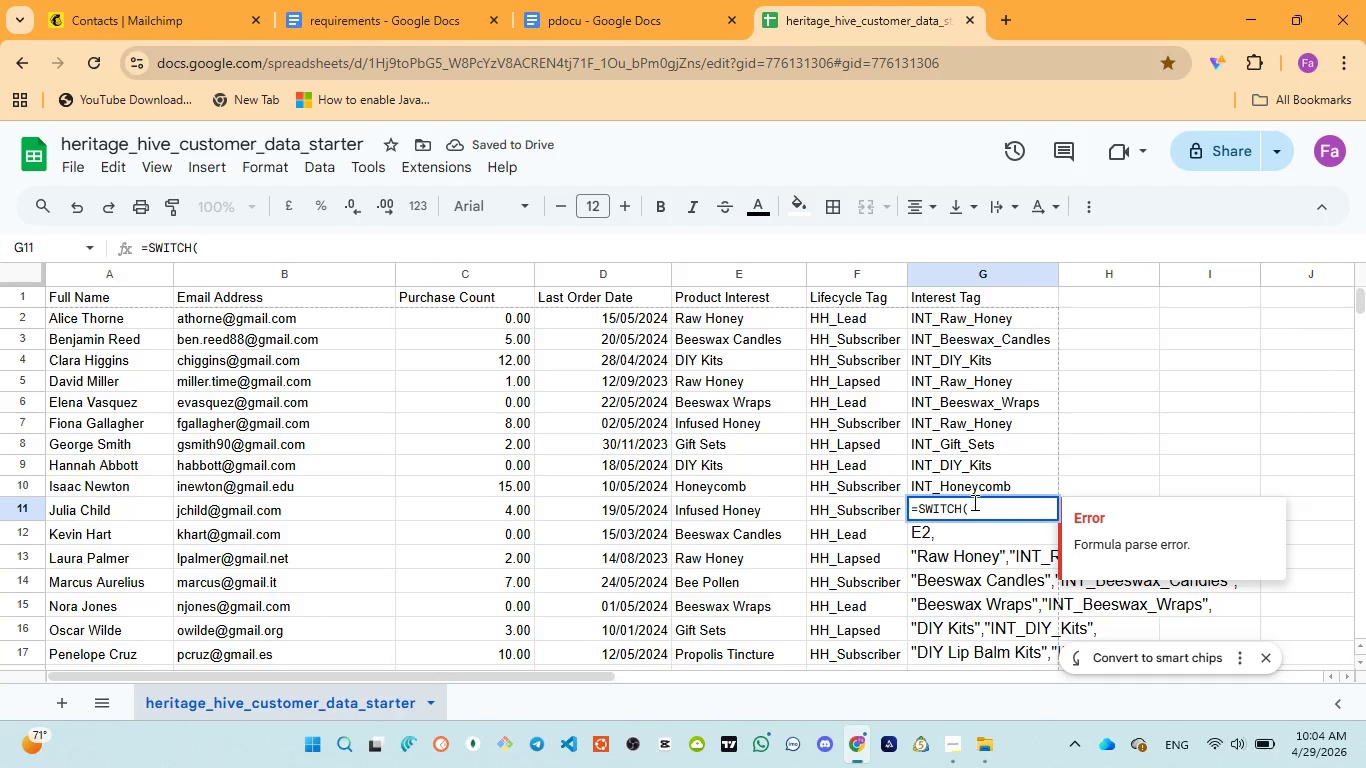 
key(Control+A)
 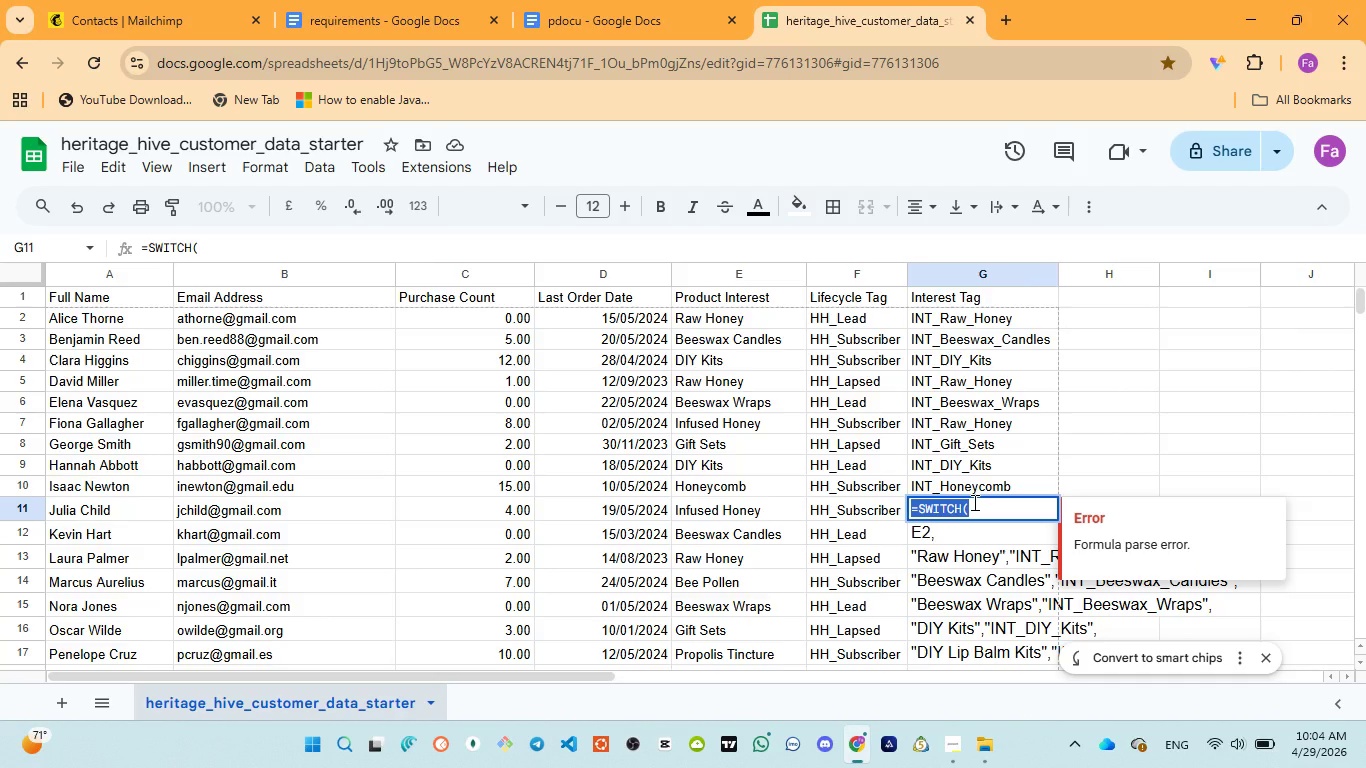 
key(Control+V)
 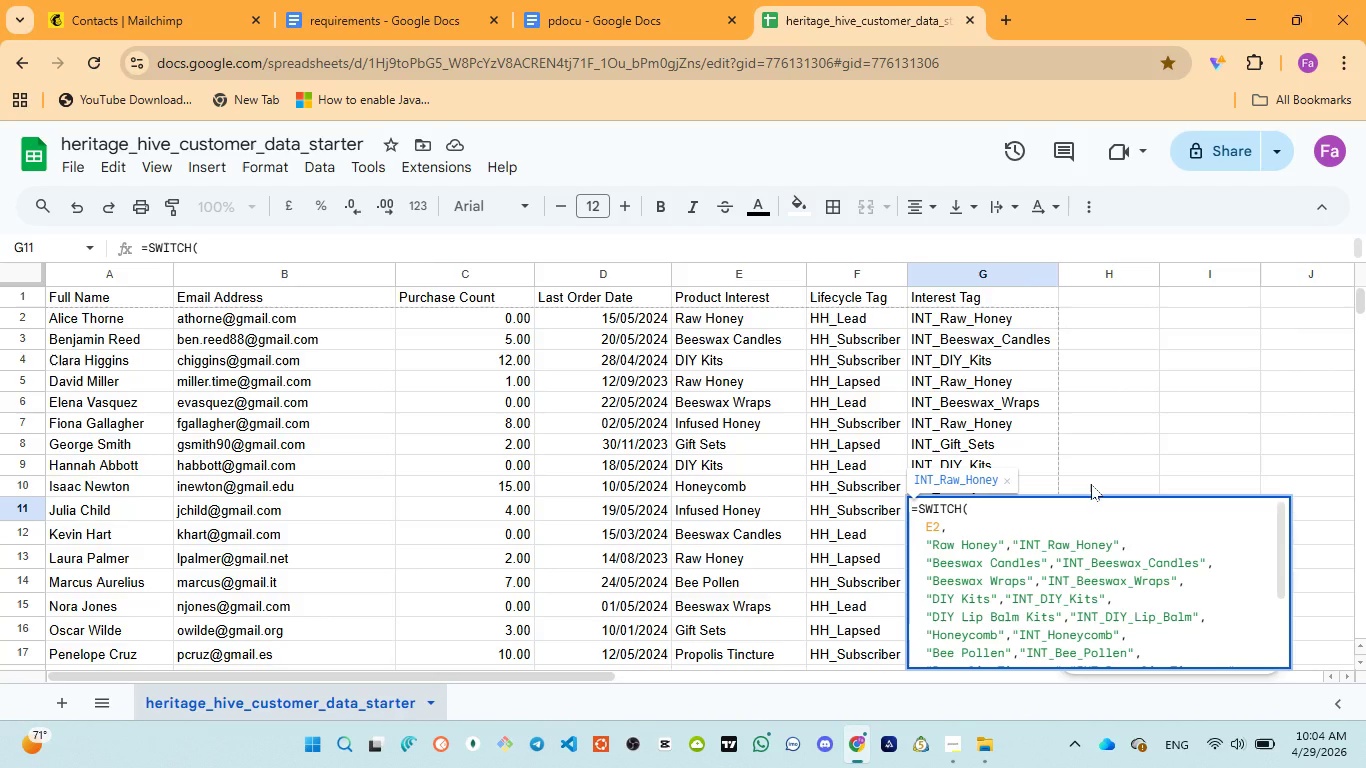 
left_click([1091, 484])
 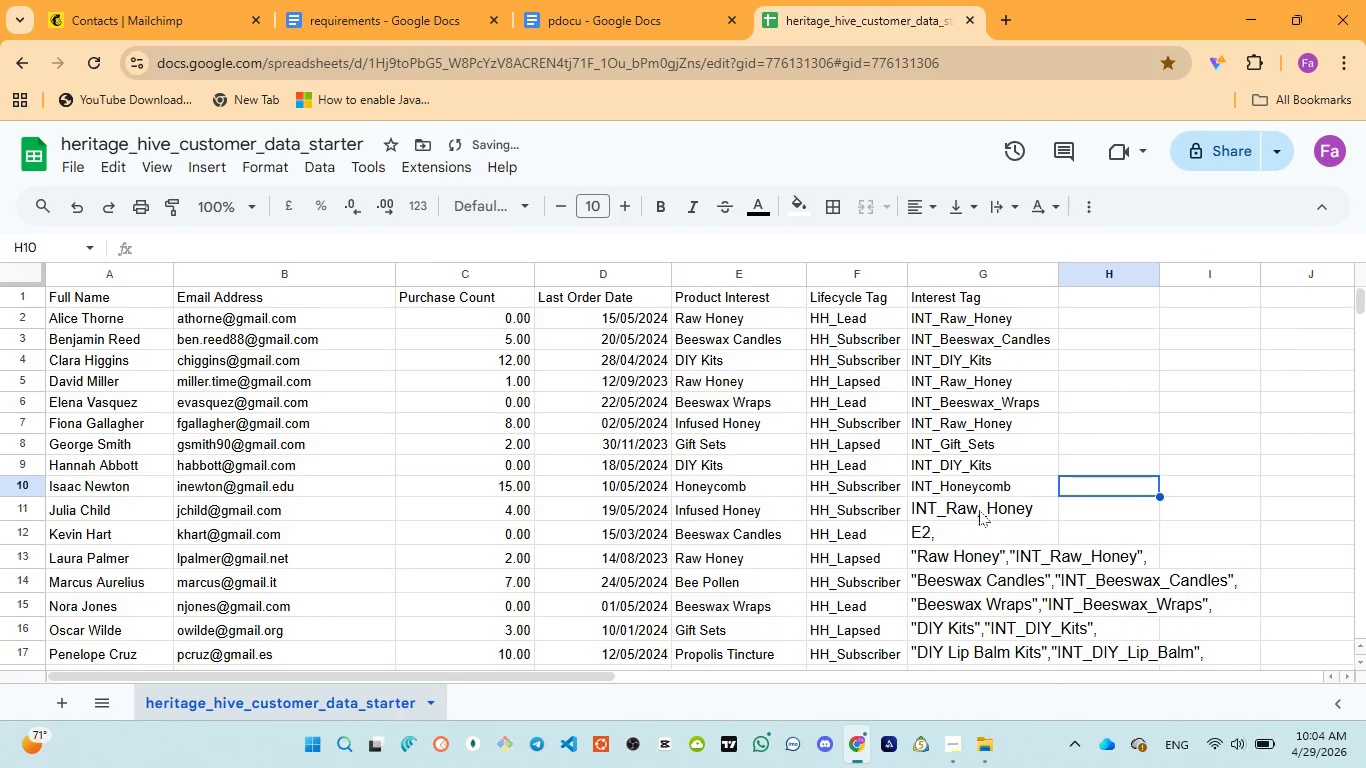 
double_click([975, 508])
 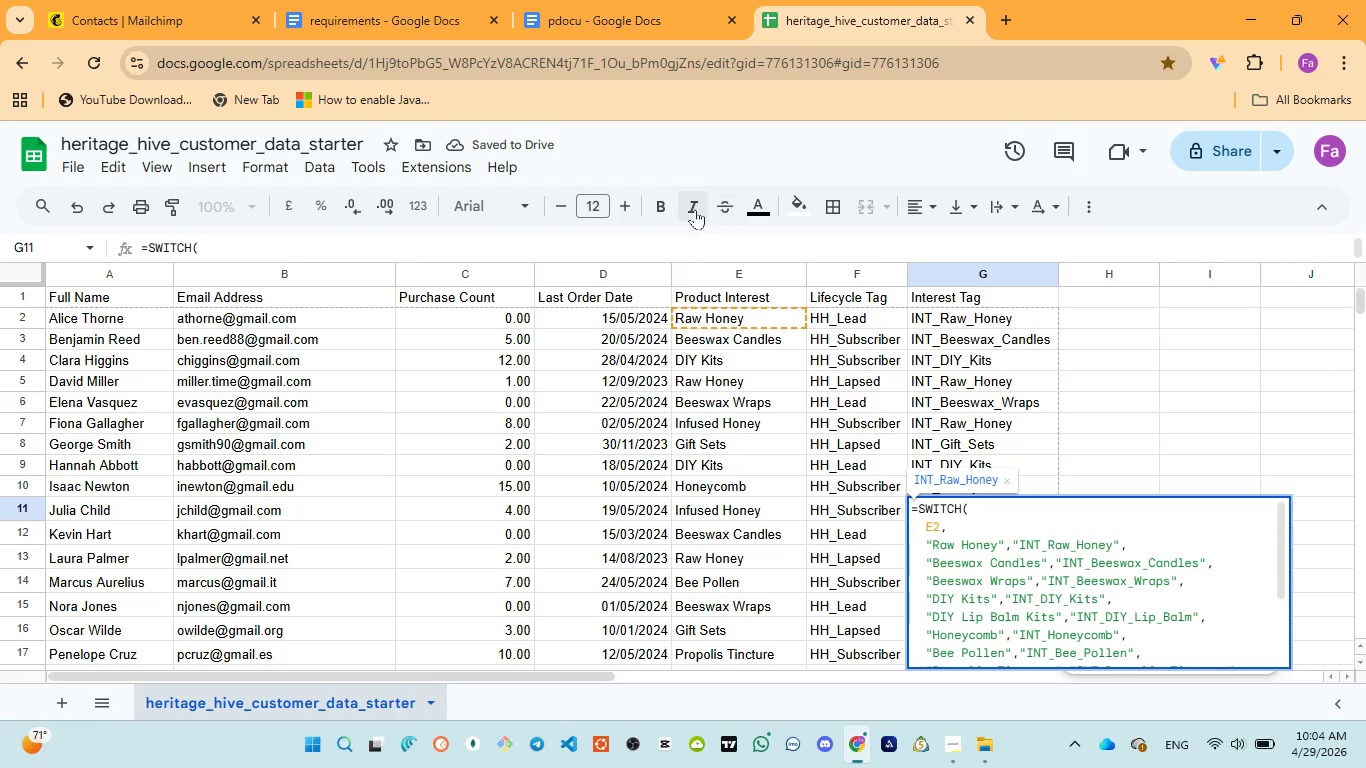 
left_click([601, 199])
 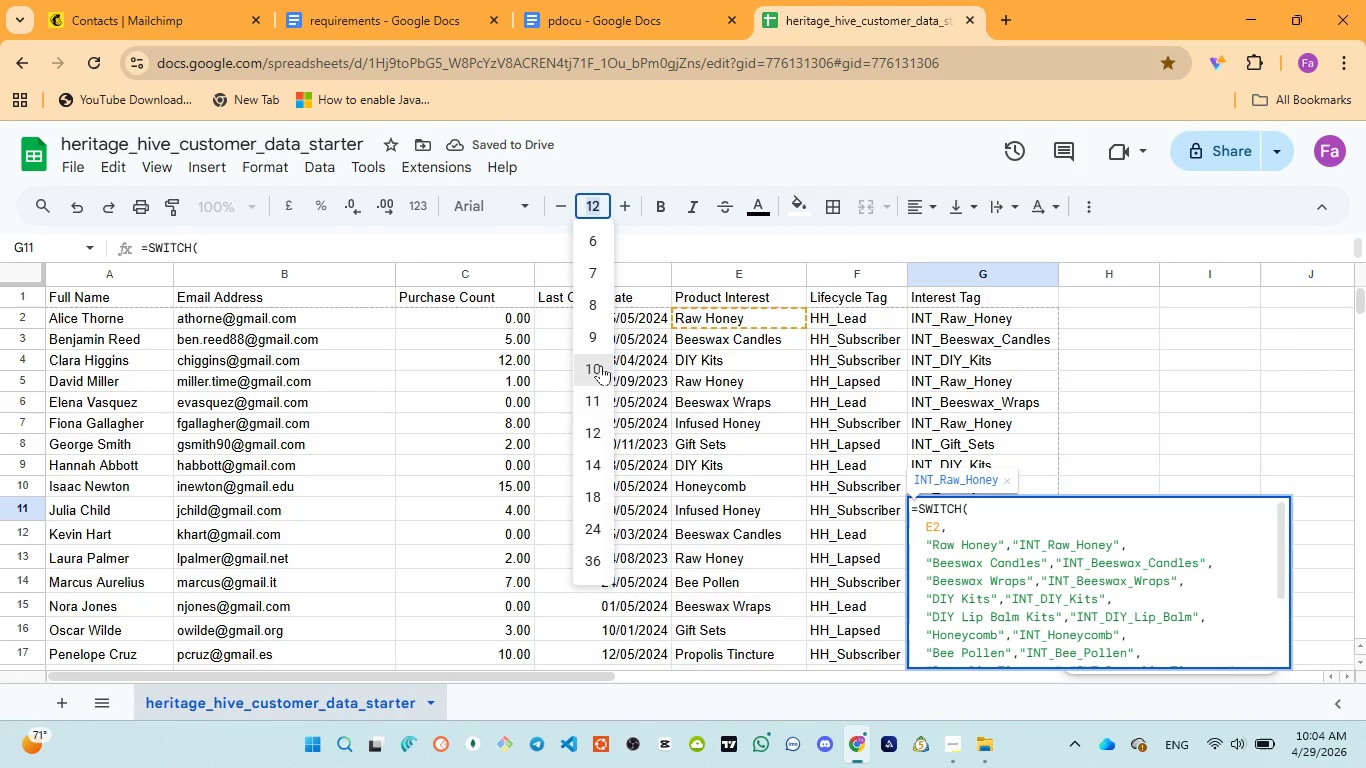 
left_click([604, 366])
 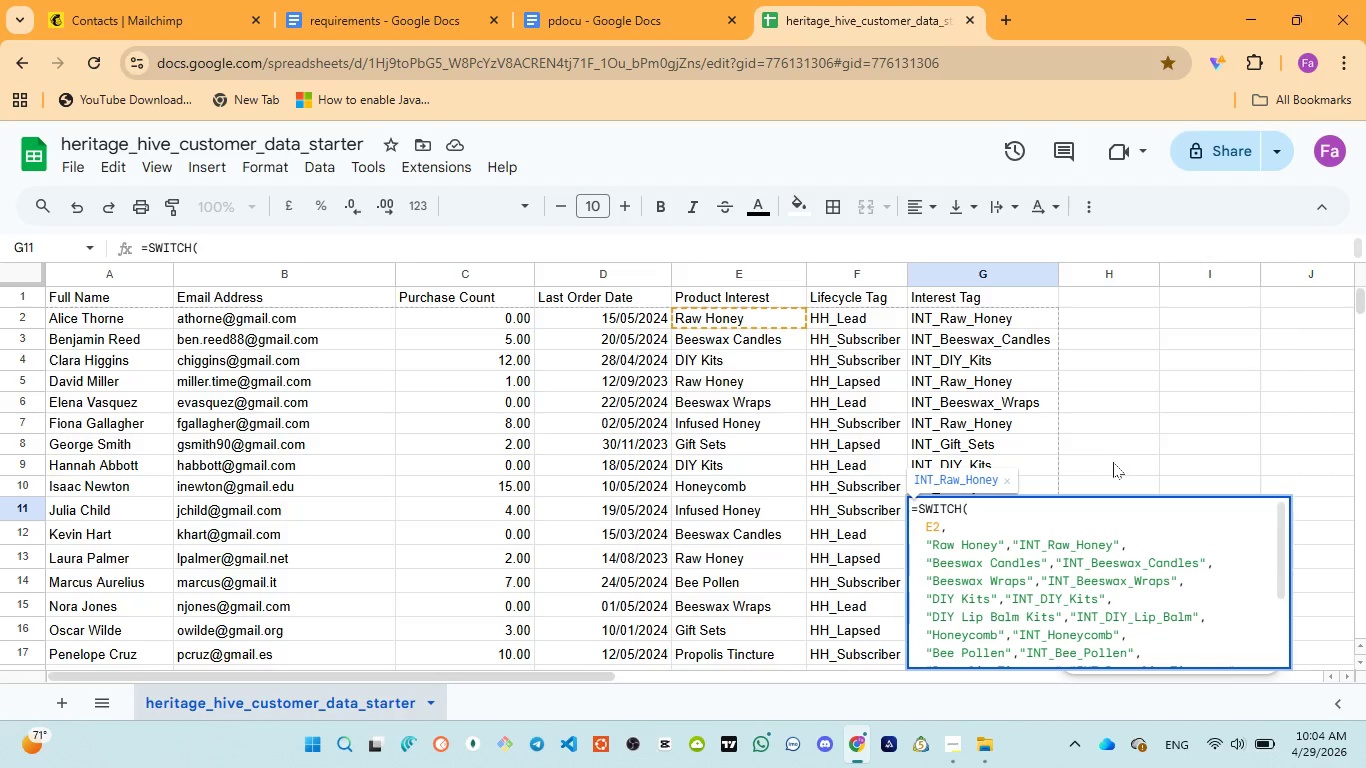 
left_click([1112, 462])
 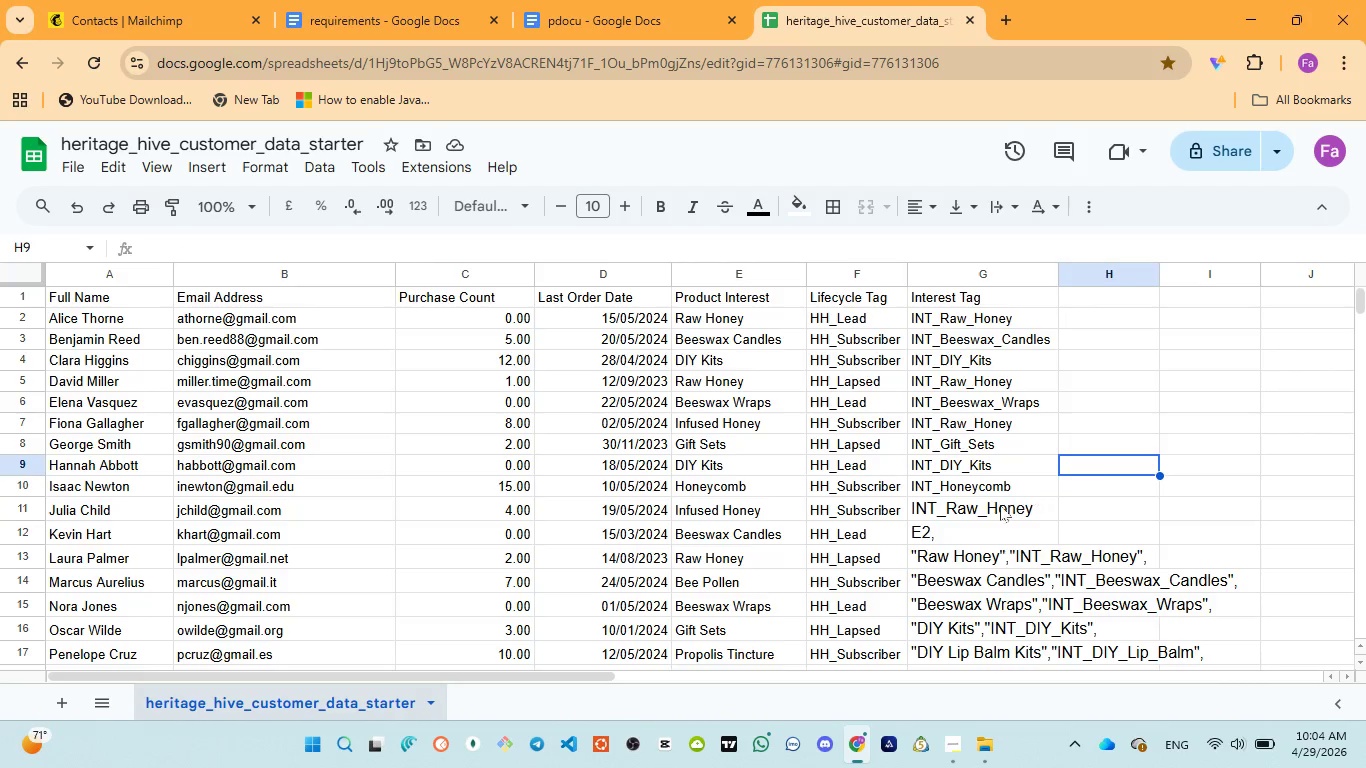 
left_click([986, 507])
 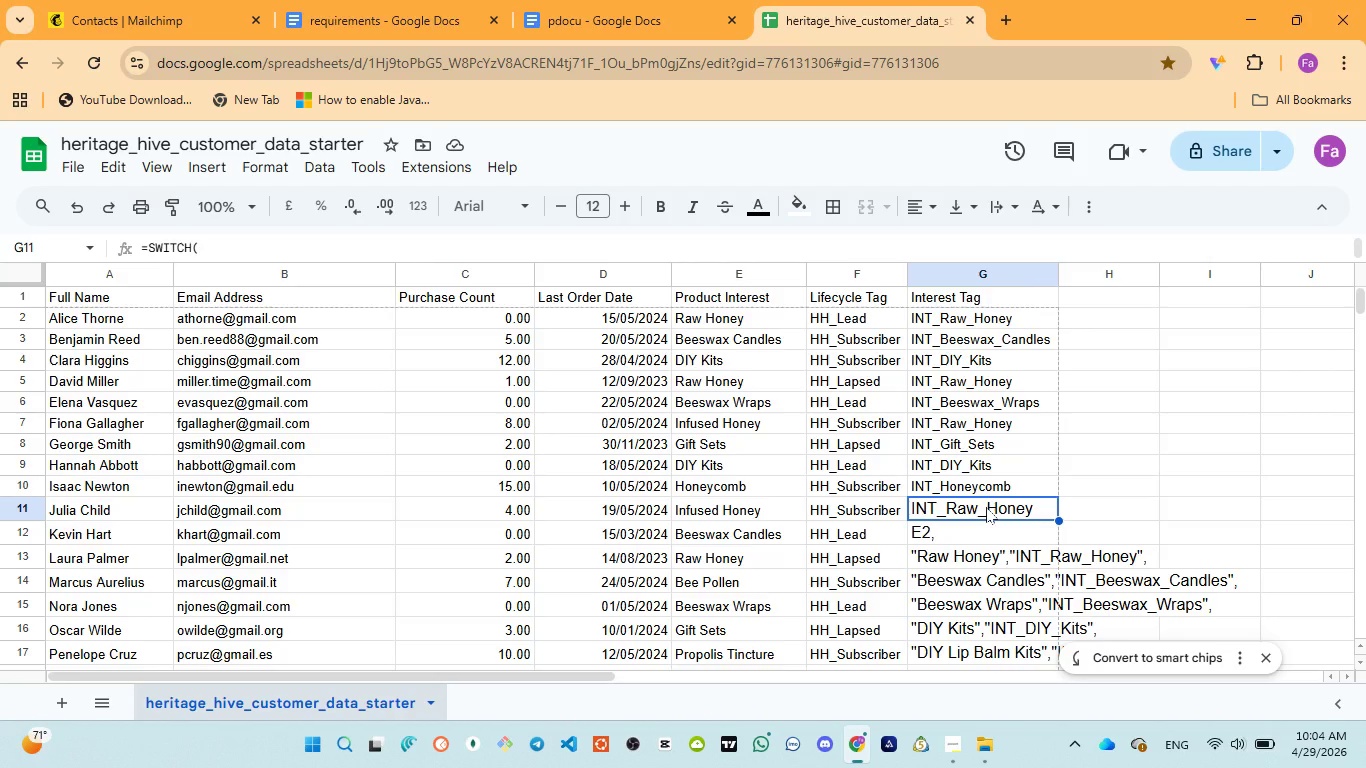 
left_click_drag(start_coordinate=[986, 507], to_coordinate=[989, 498])
 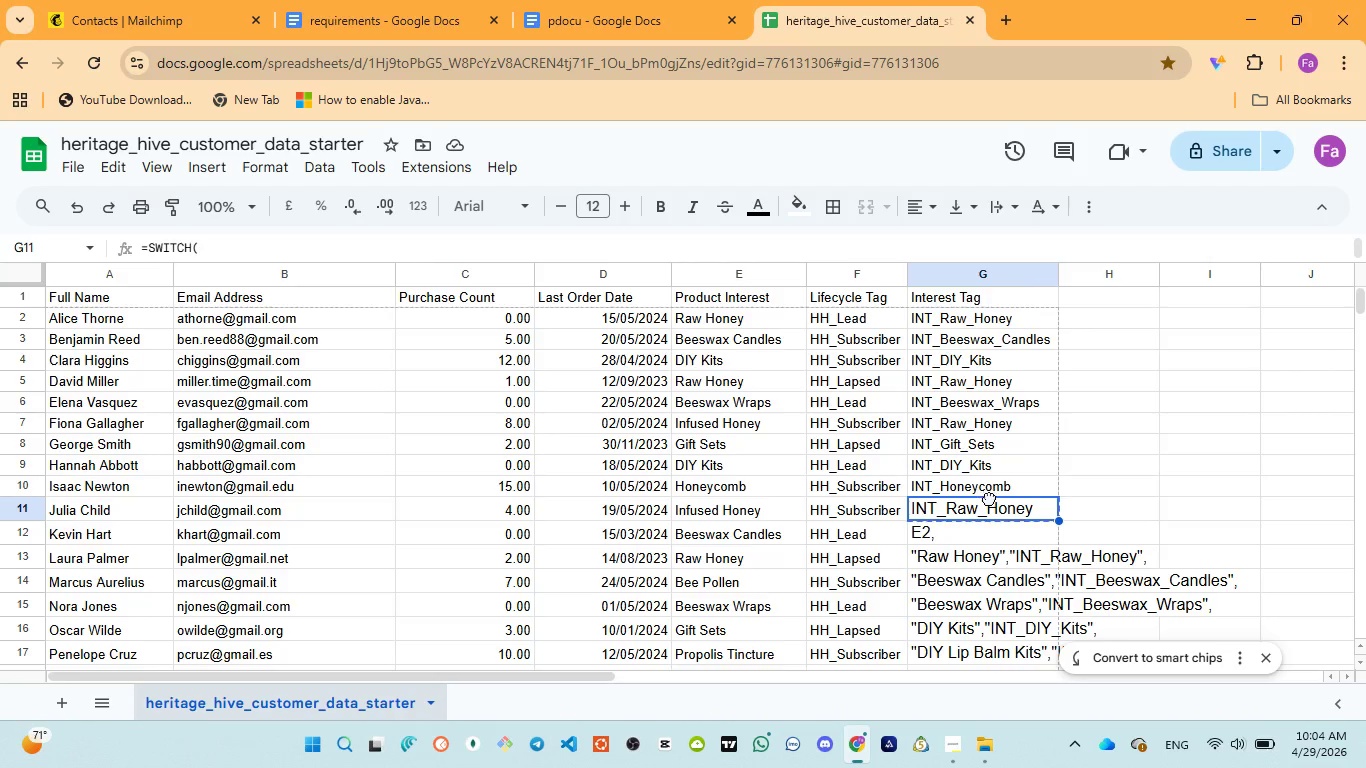 
double_click([989, 498])
 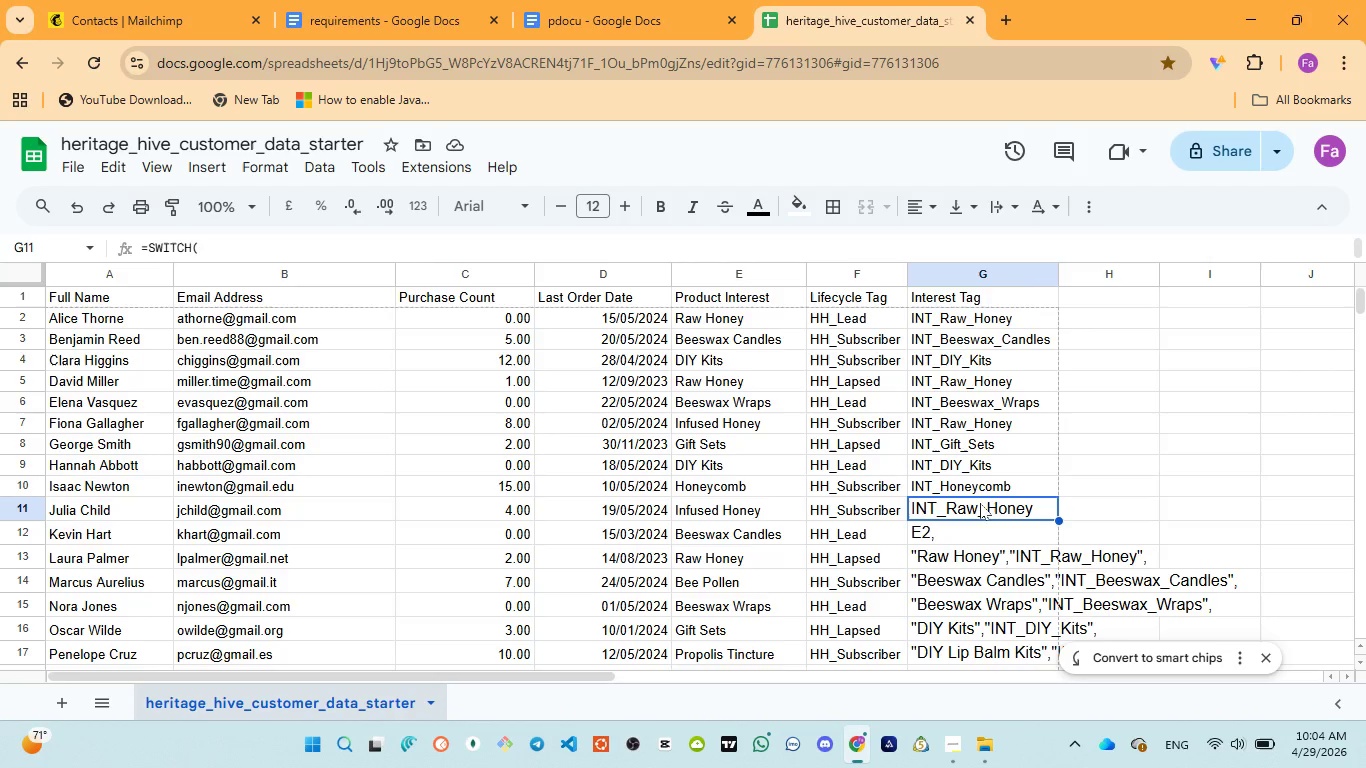 
left_click([979, 506])
 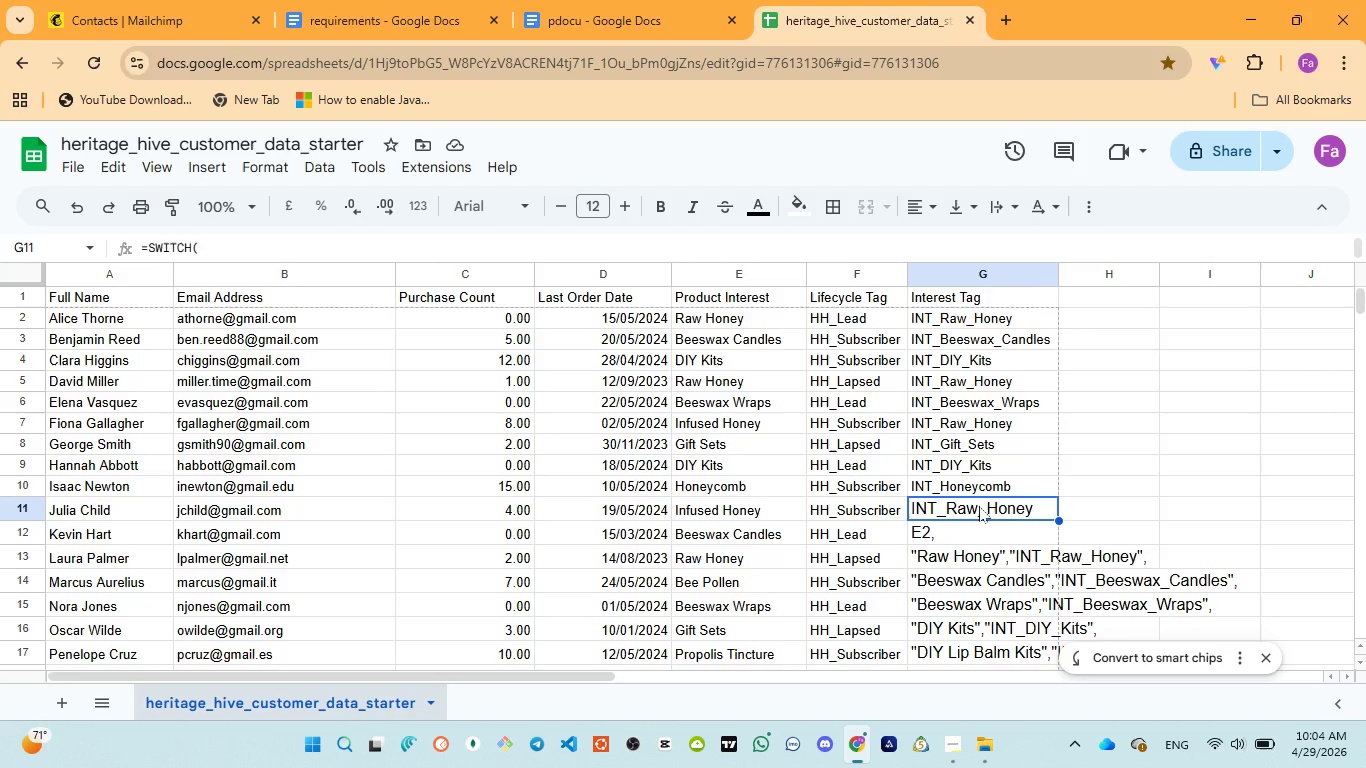 
key(Control+ControlLeft)
 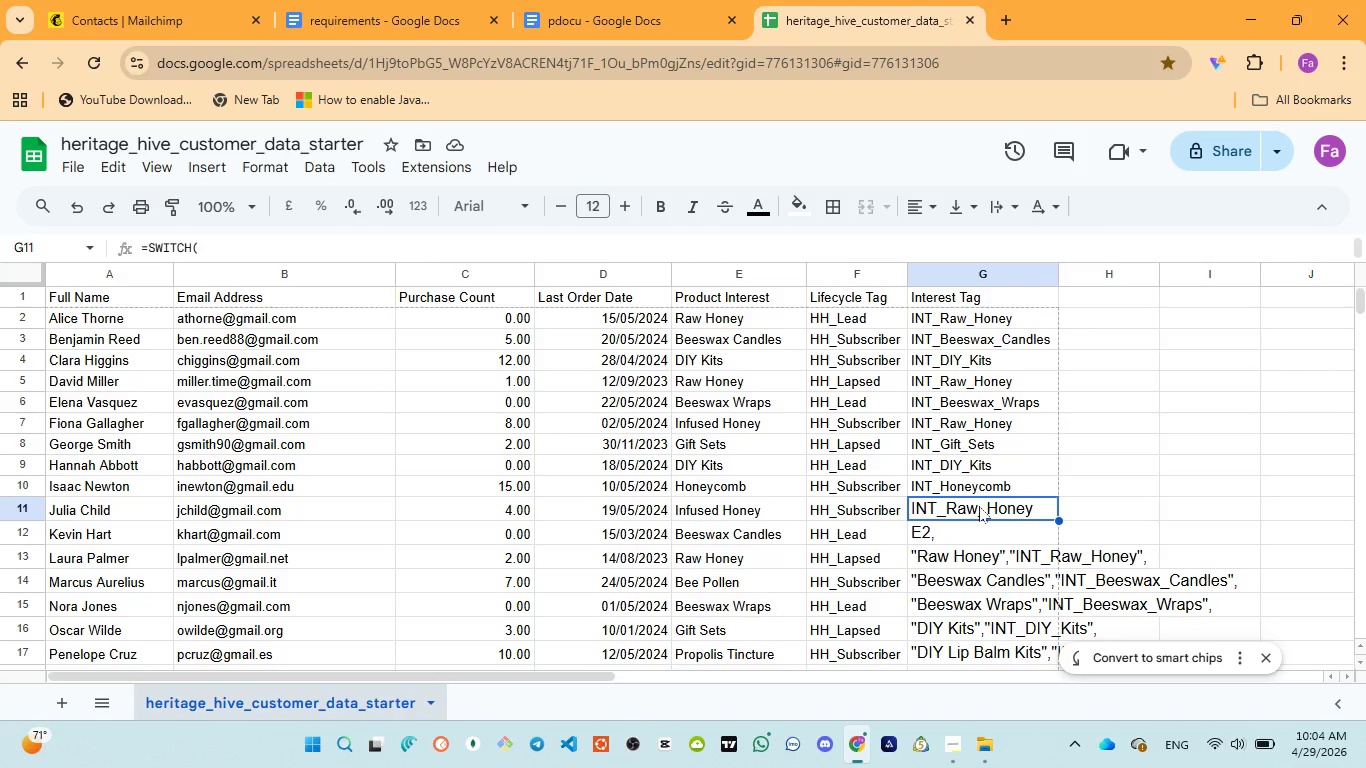 
left_click([979, 506])
 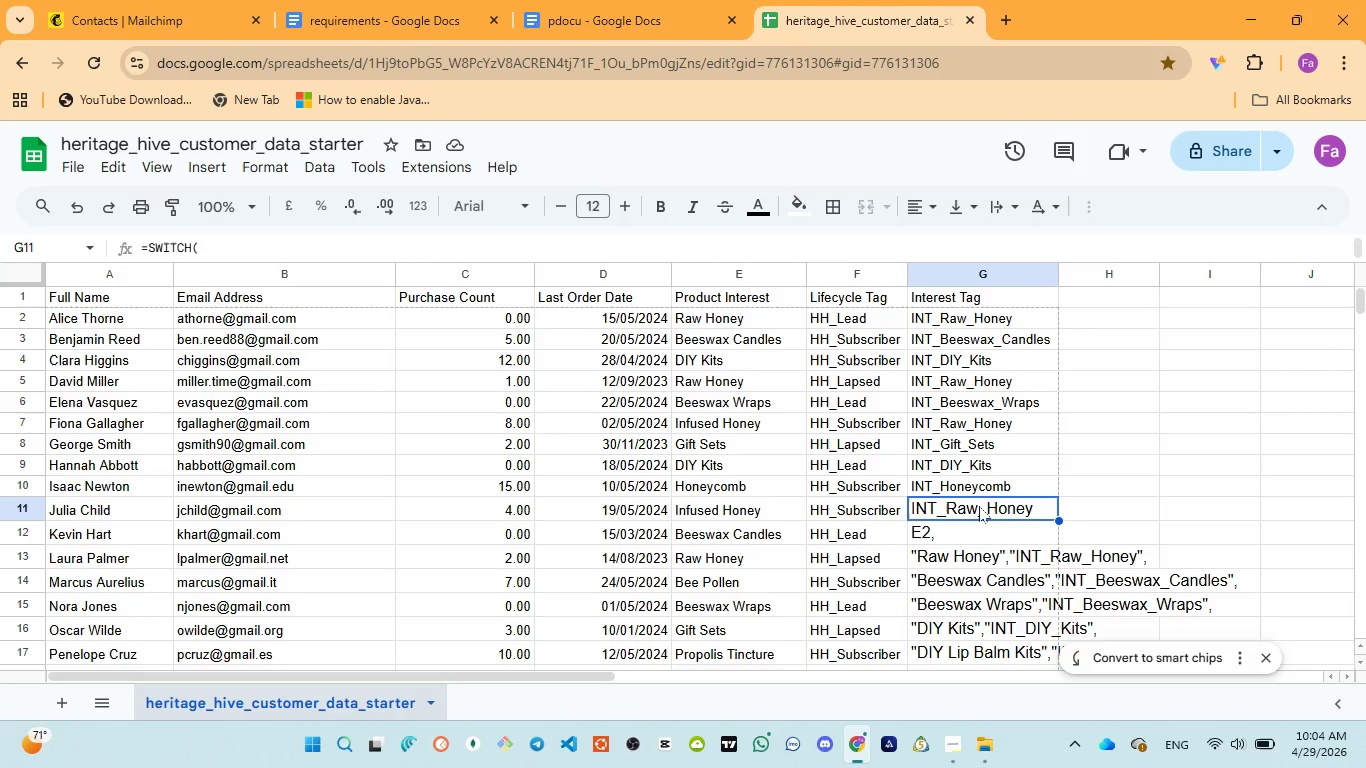 
double_click([979, 506])
 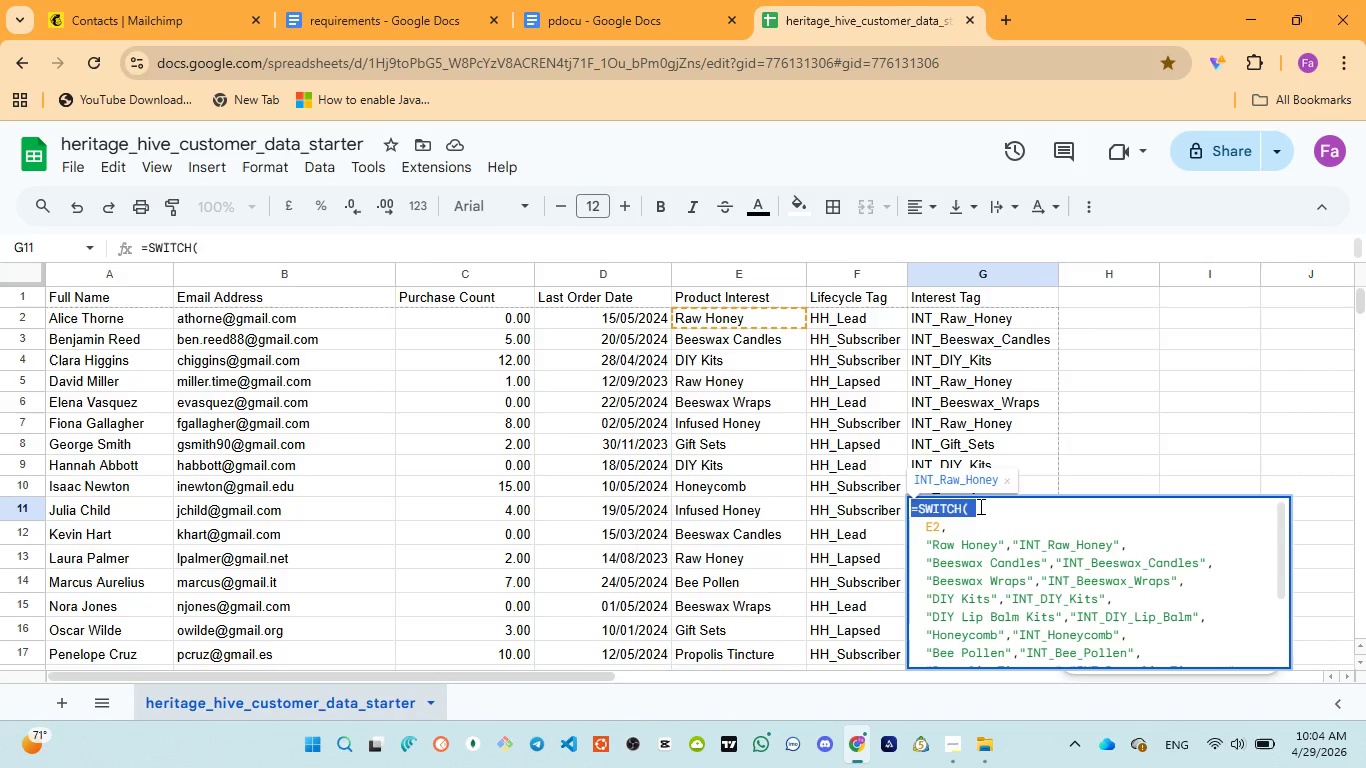 
triple_click([979, 506])
 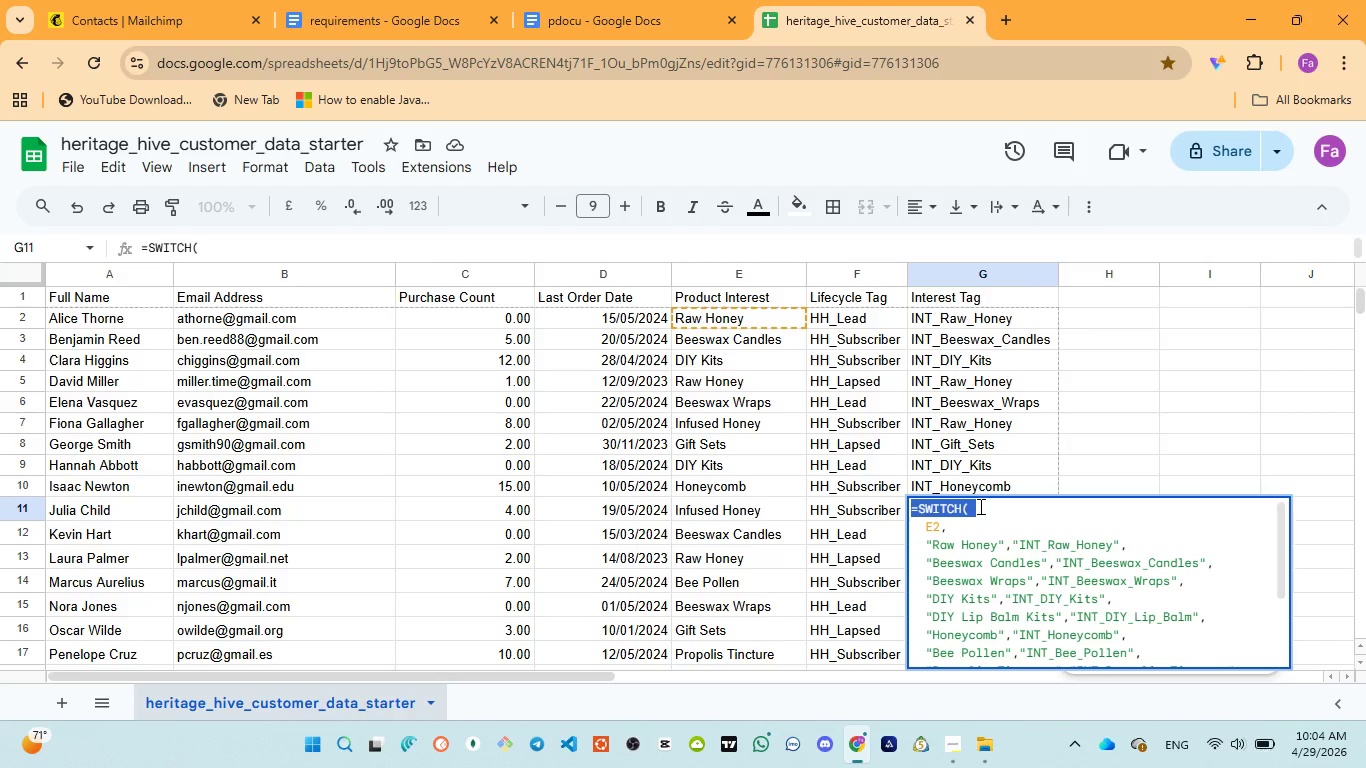 
key(Control+A)
 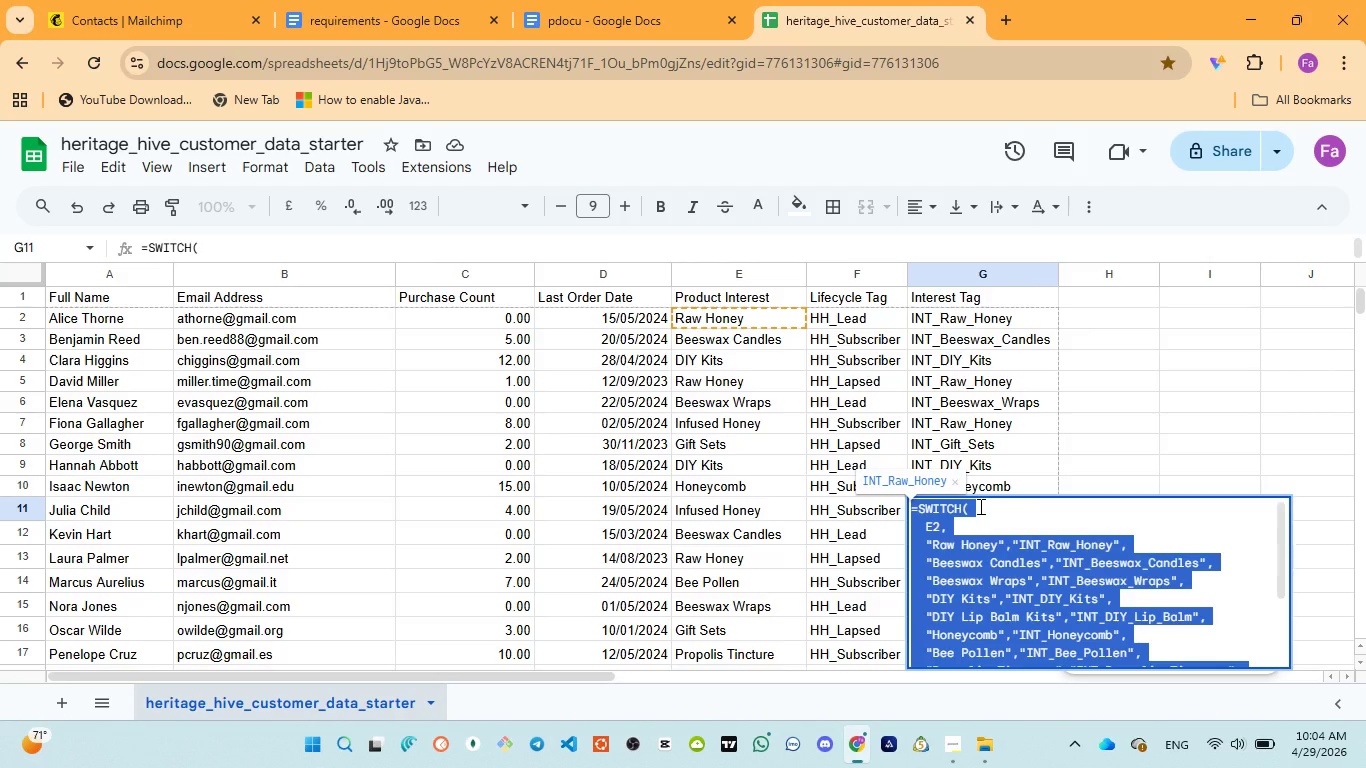 
key(Control+V)
 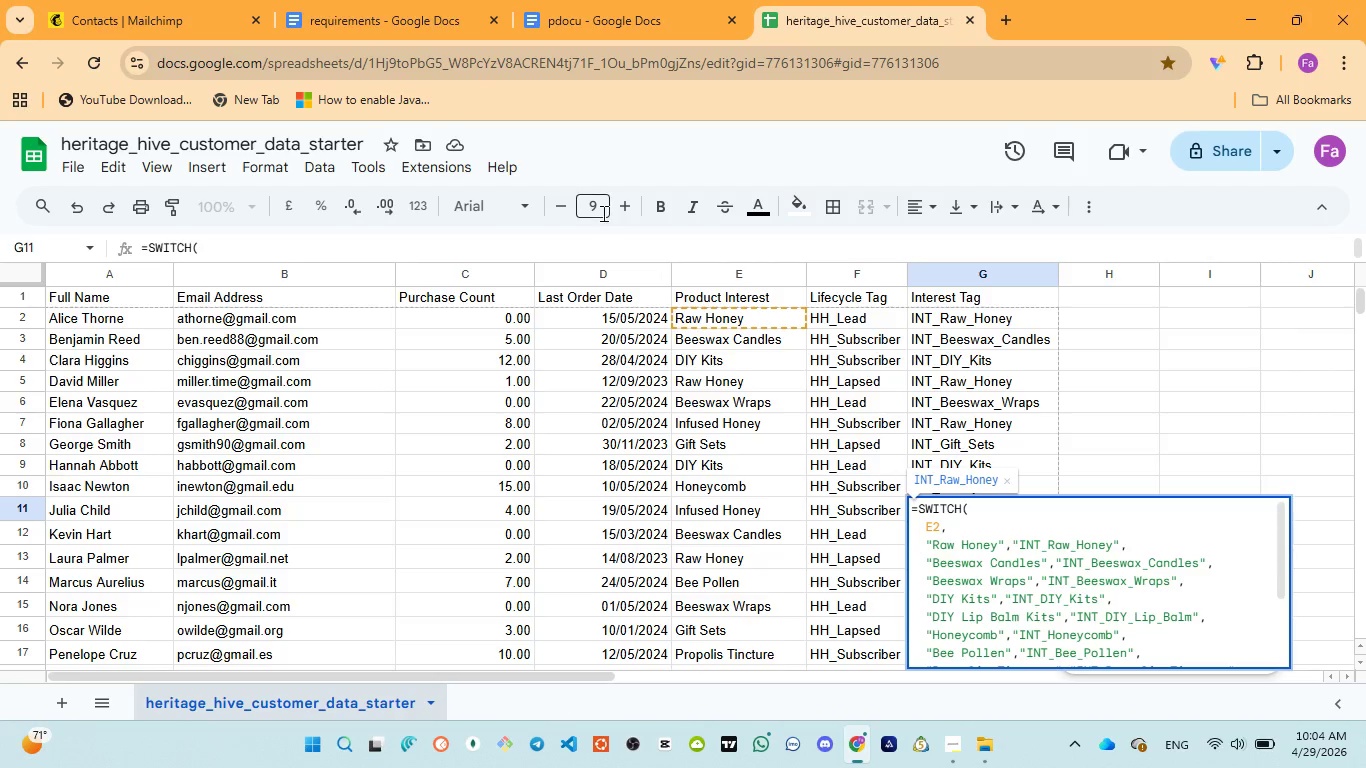 
left_click([593, 197])
 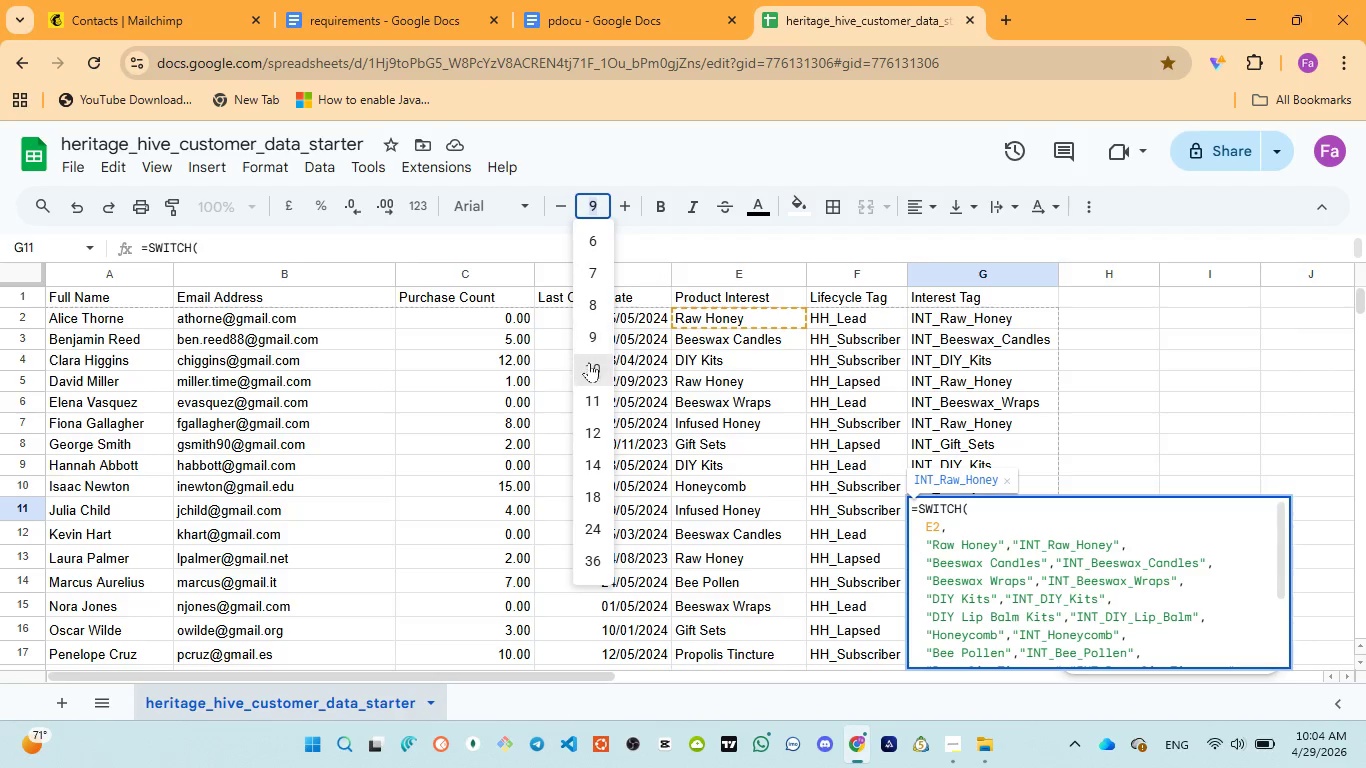 
left_click([589, 363])
 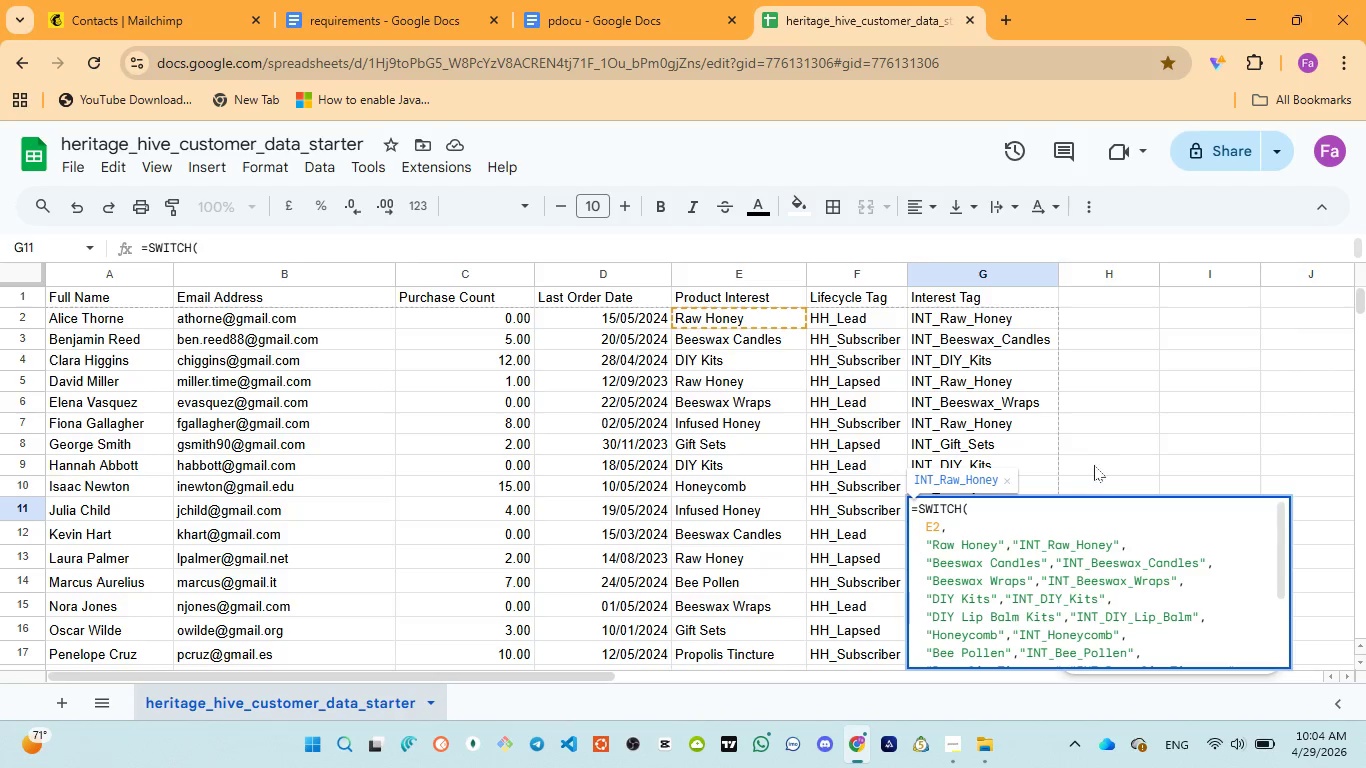 
left_click([1094, 467])
 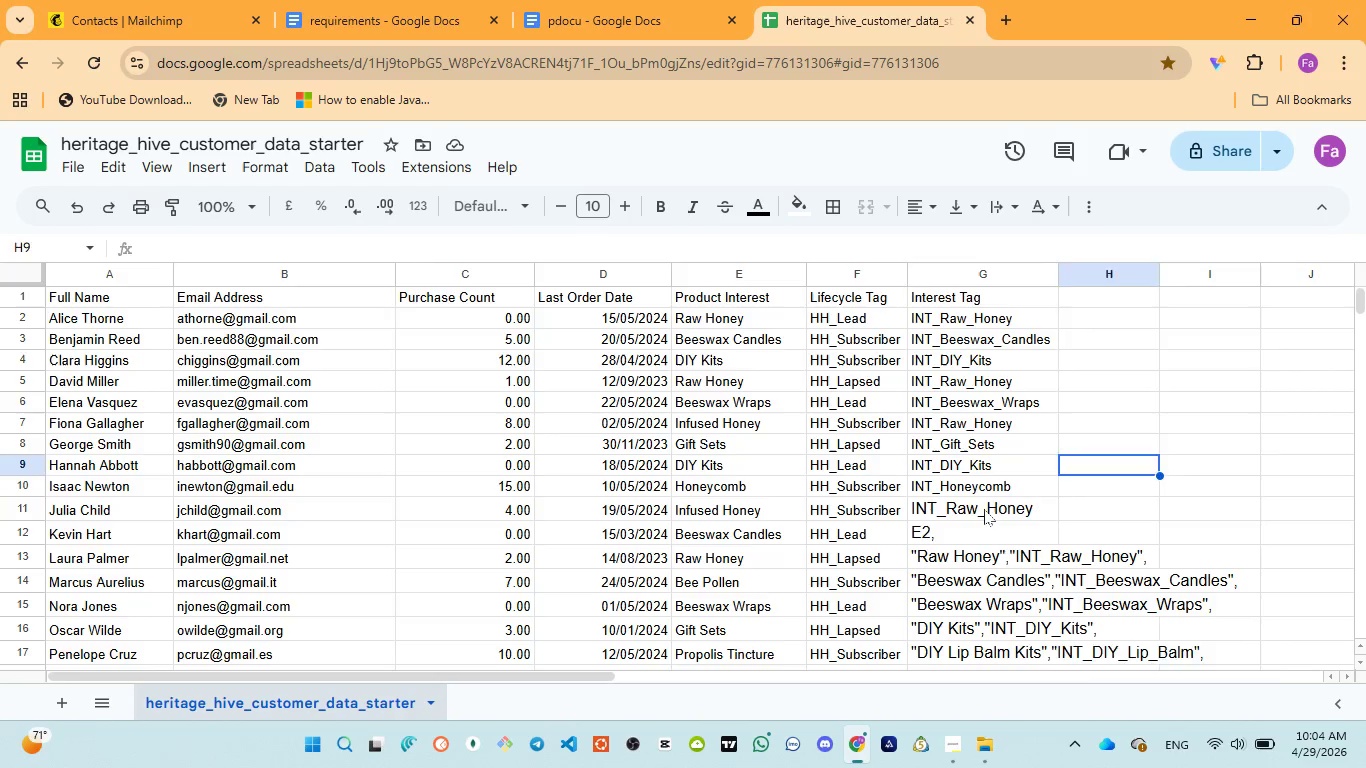 
double_click([983, 509])
 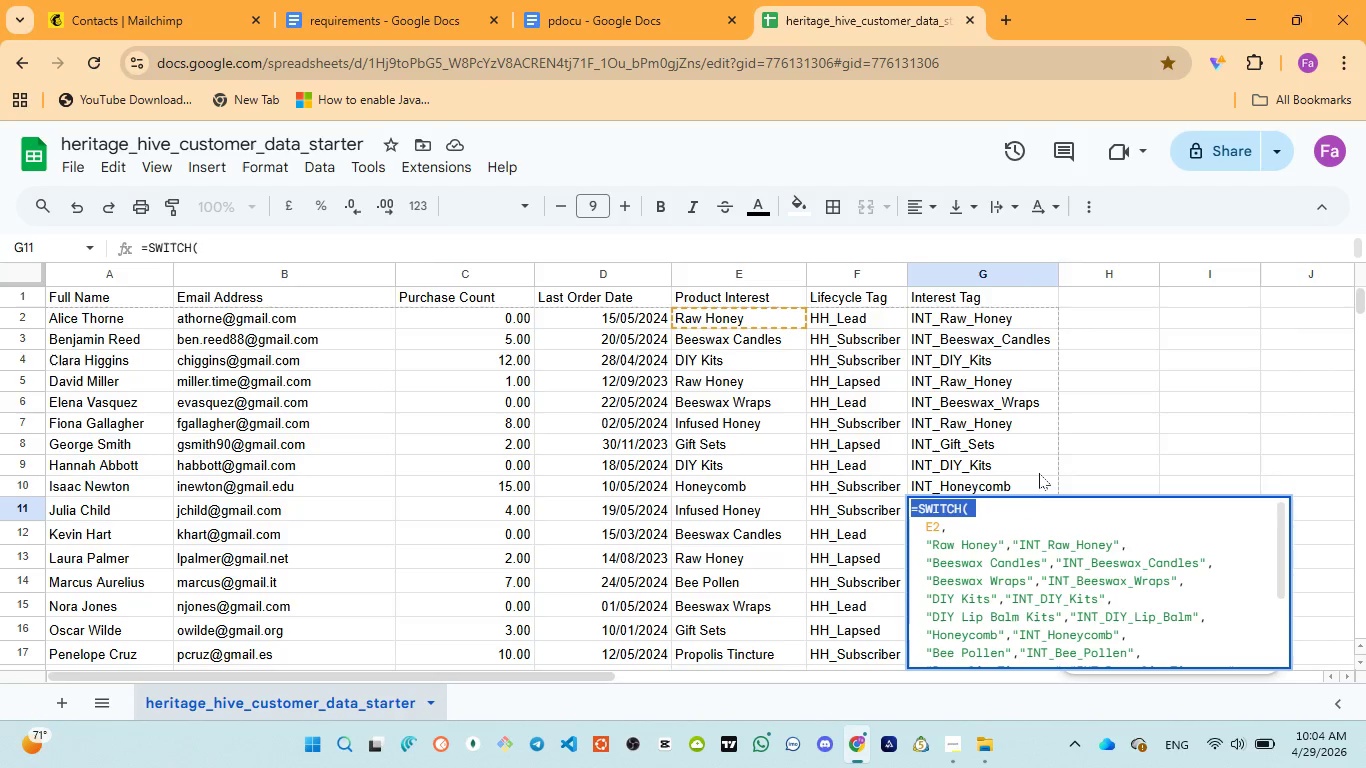 
double_click([983, 509])
 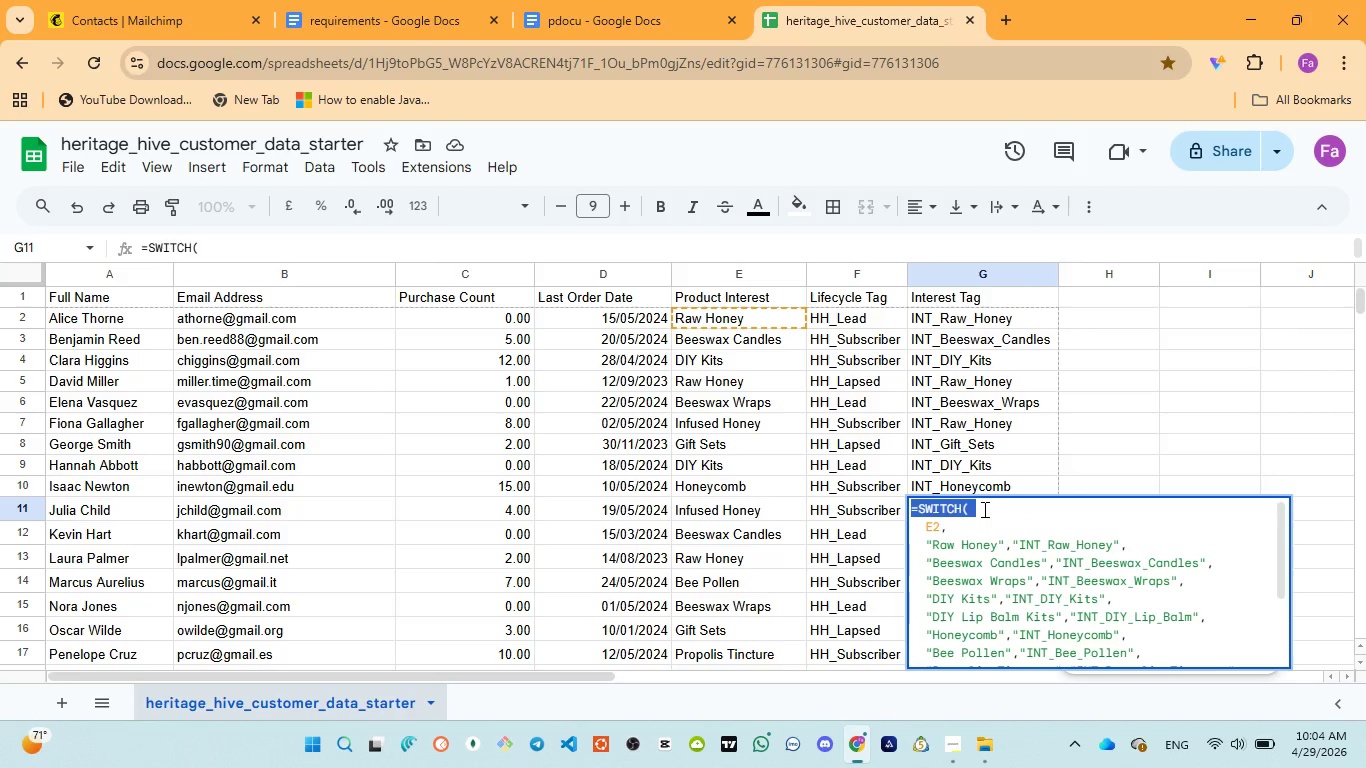 
left_click([1039, 472])
 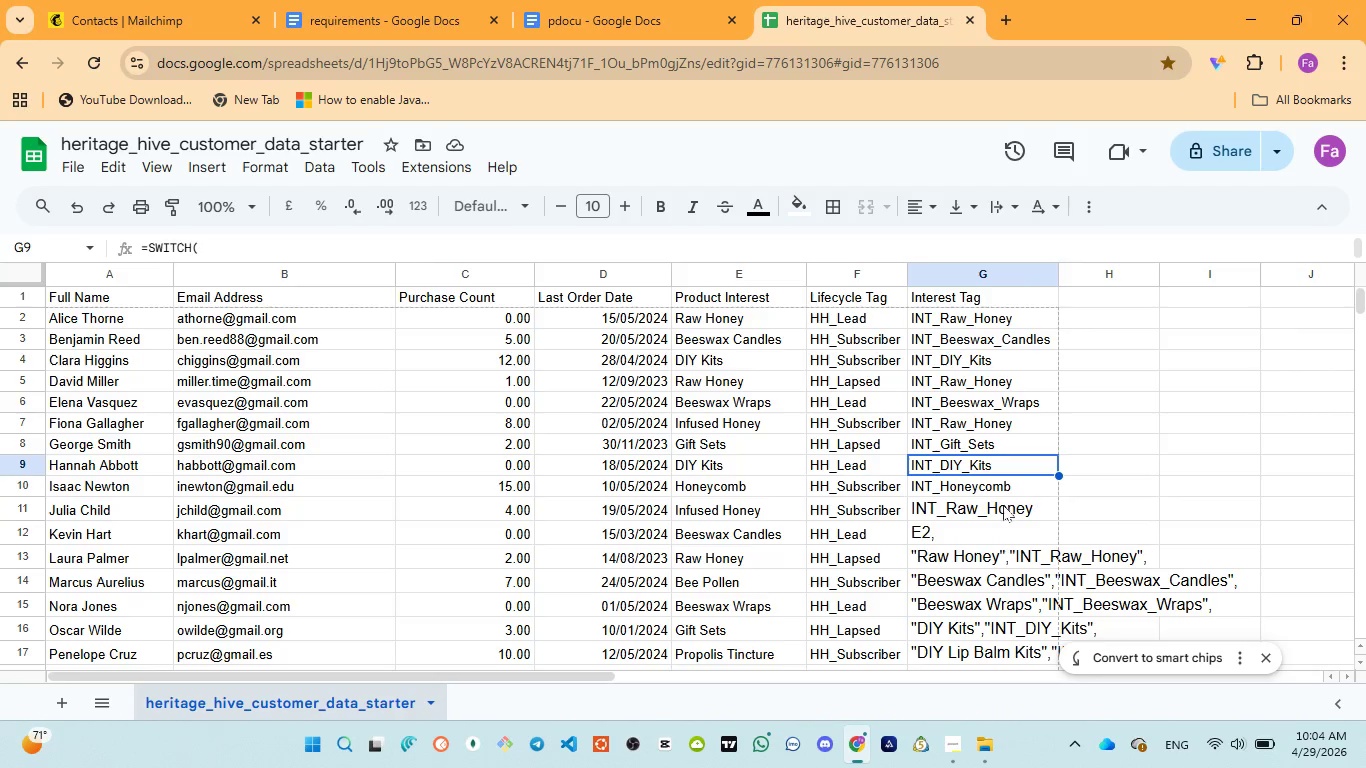 
left_click([1002, 507])
 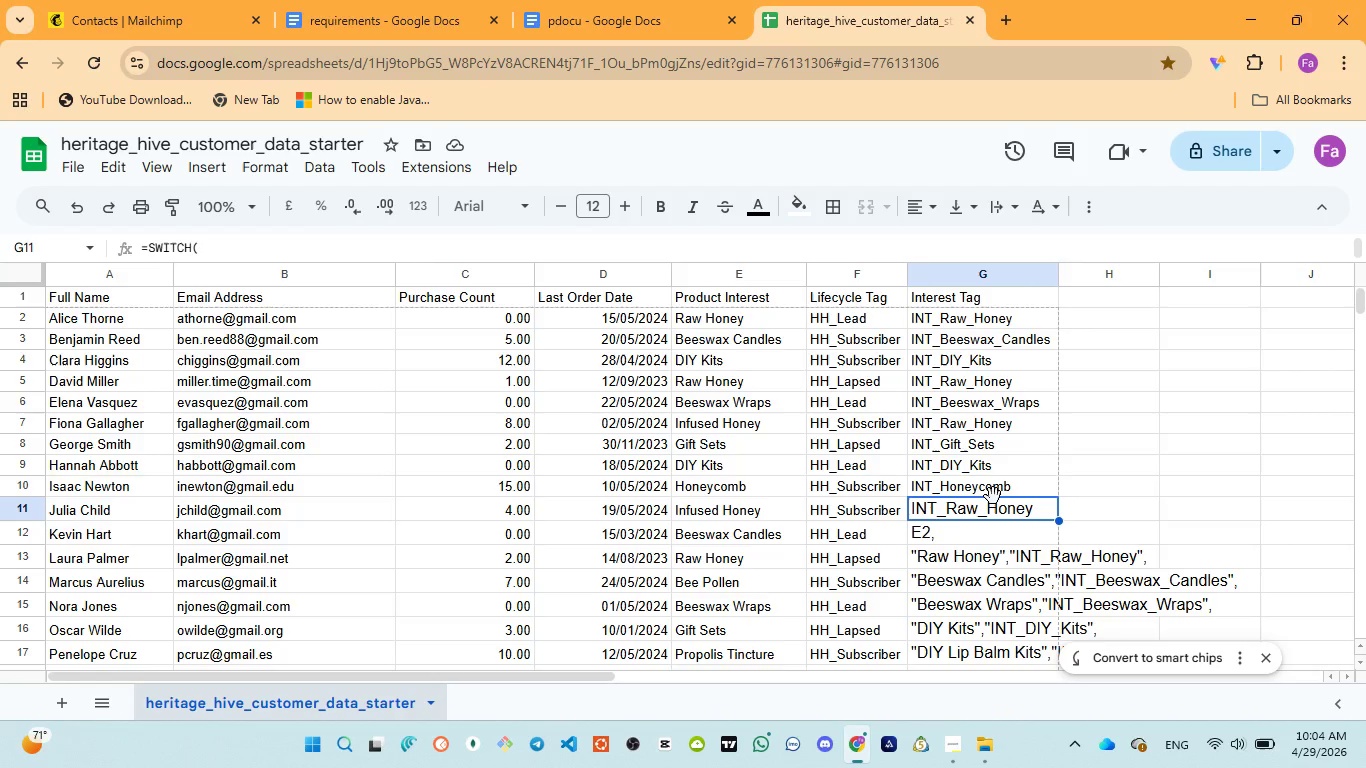 
key(Control+ControlLeft)
 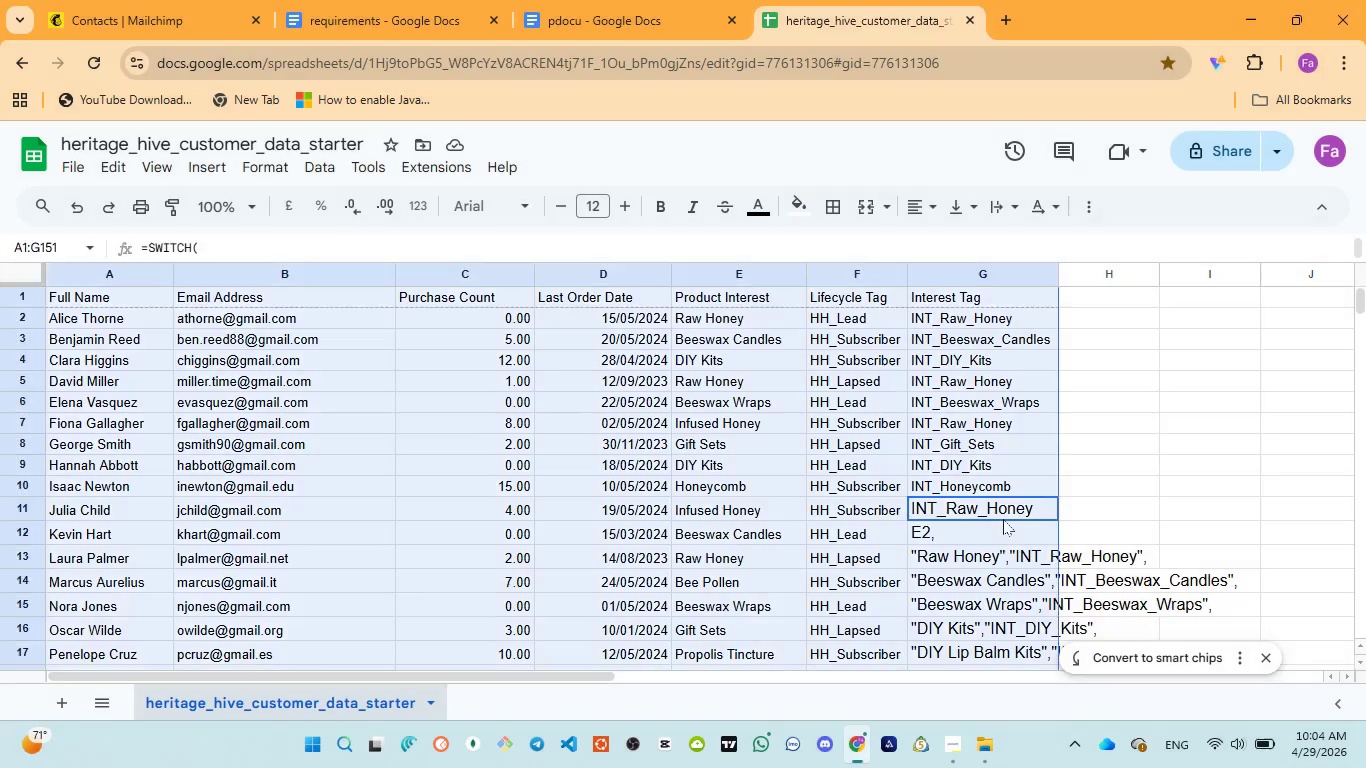 
key(Control+A)
 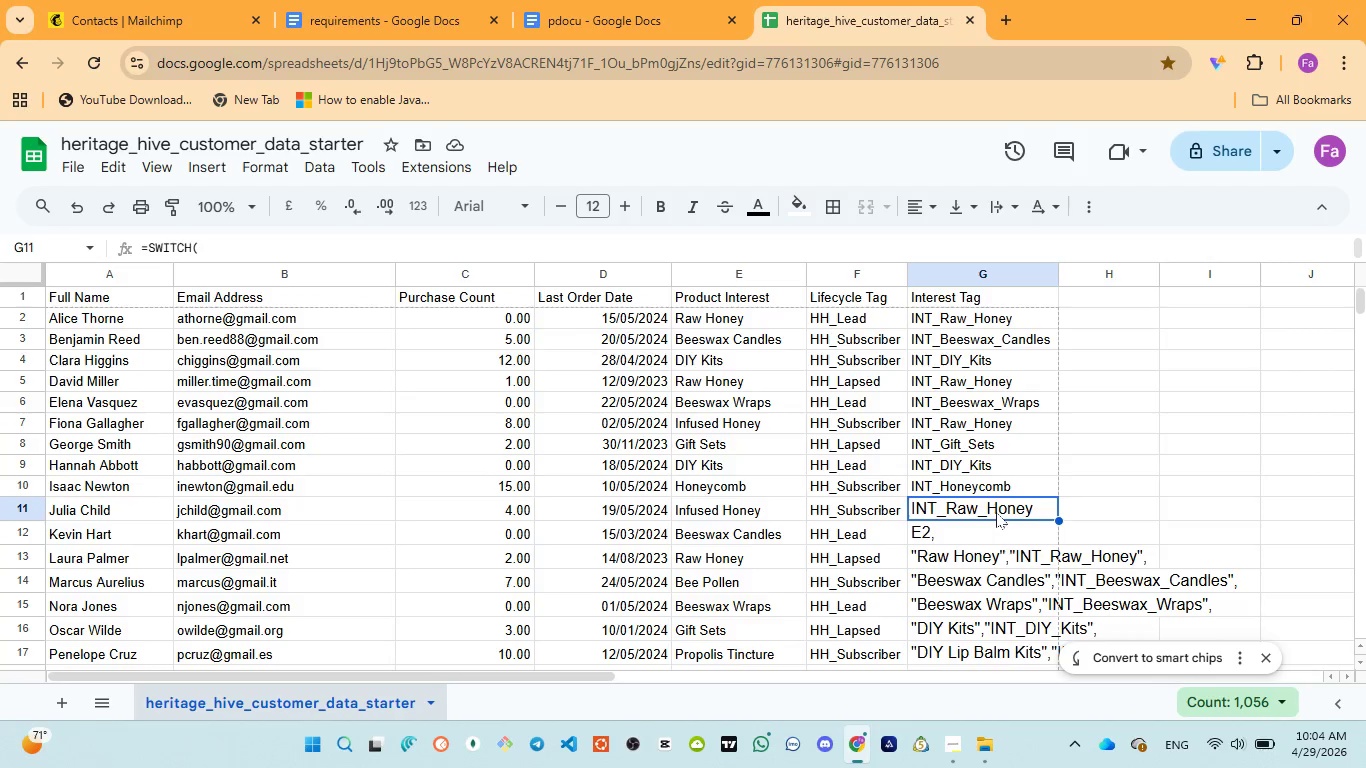 
double_click([996, 512])
 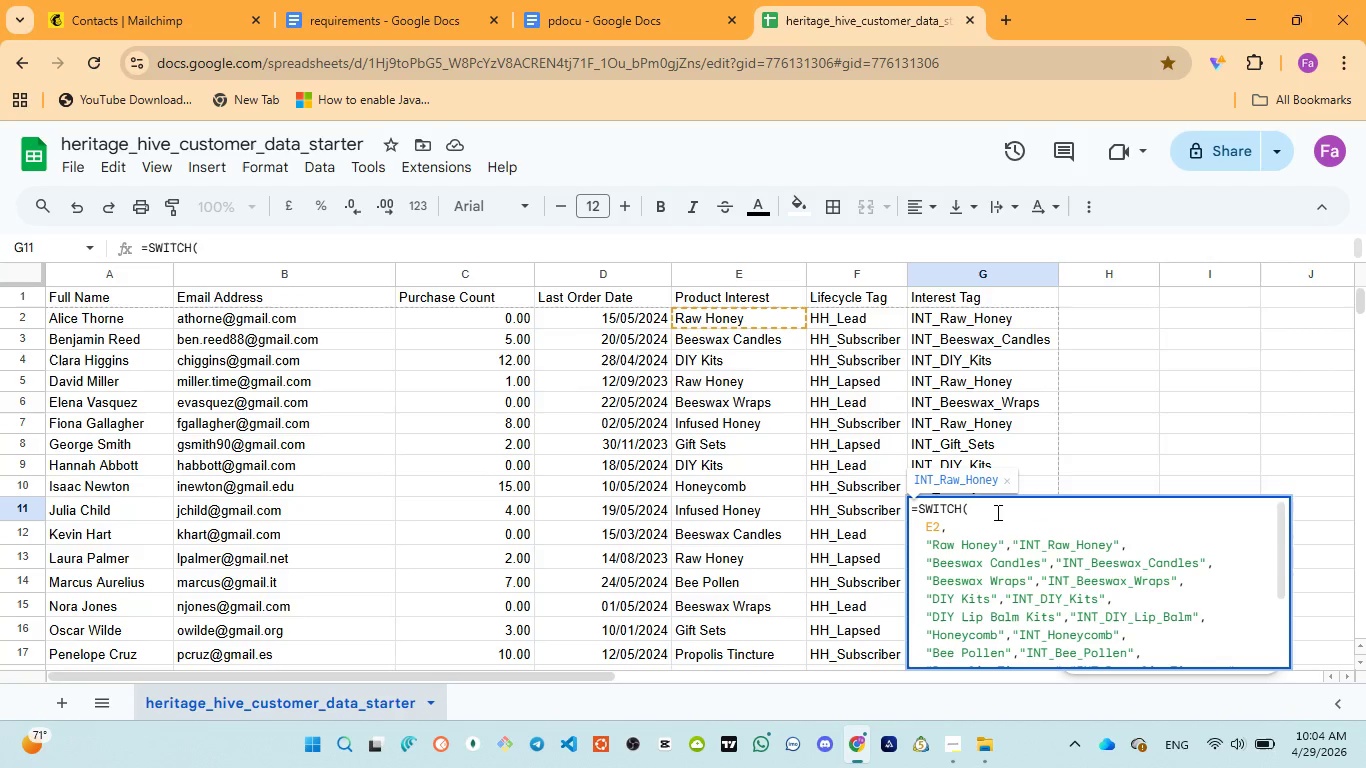 
double_click([996, 512])
 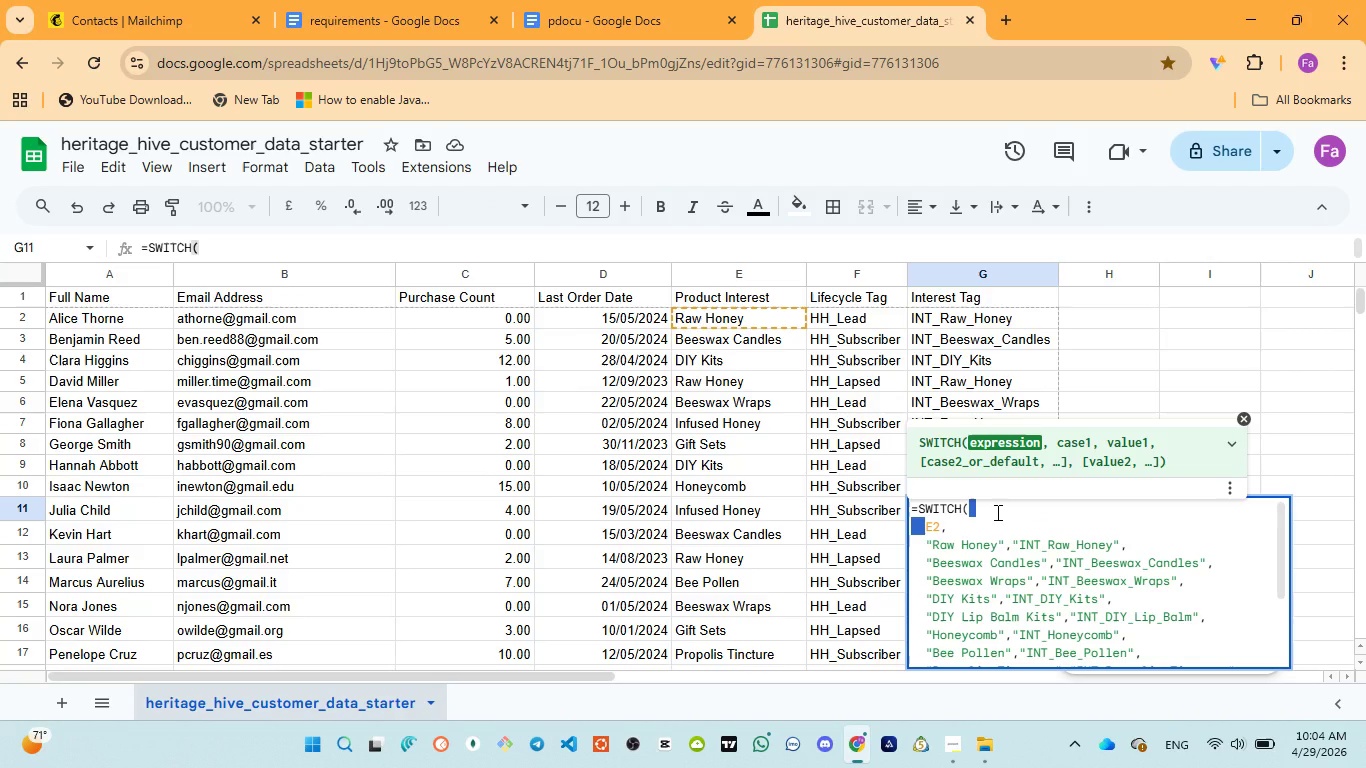 
key(Control+A)
 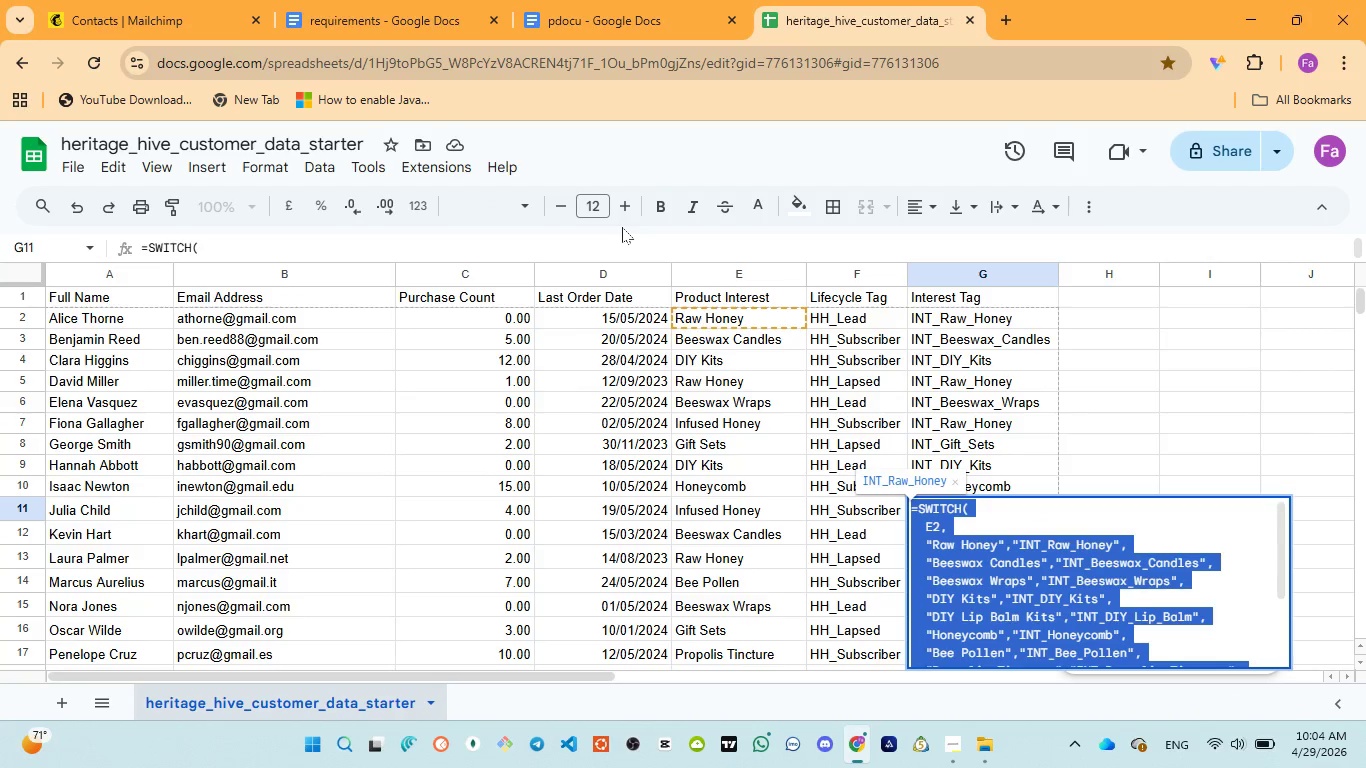 
left_click([594, 202])
 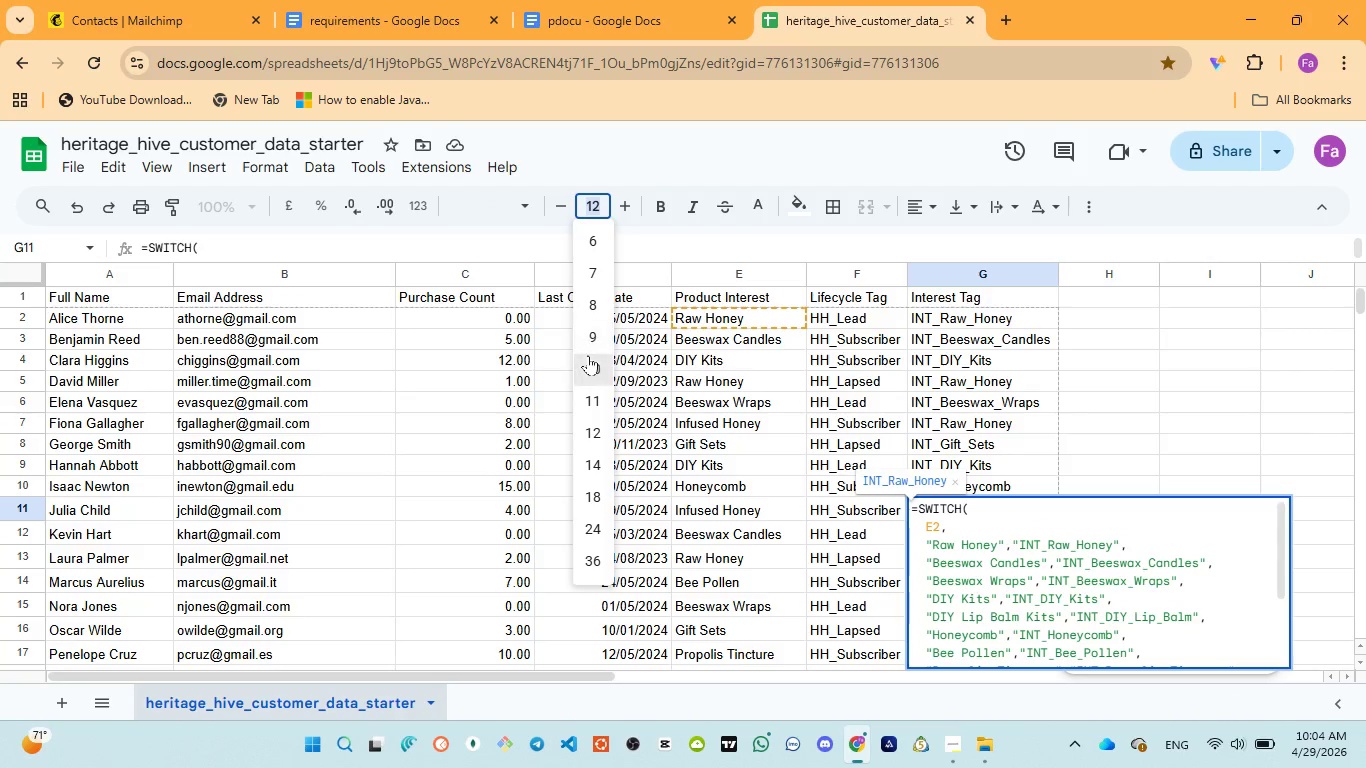 
left_click([591, 356])
 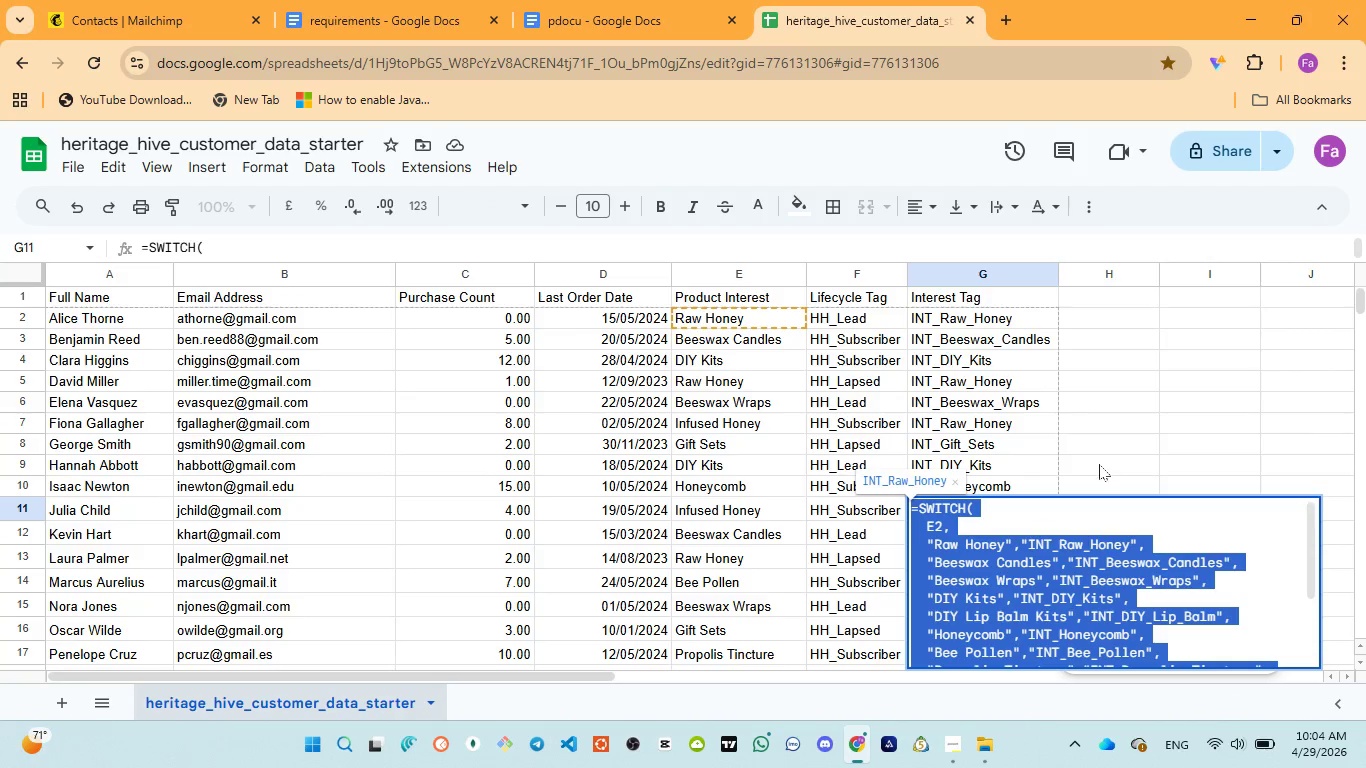 
left_click([1099, 464])
 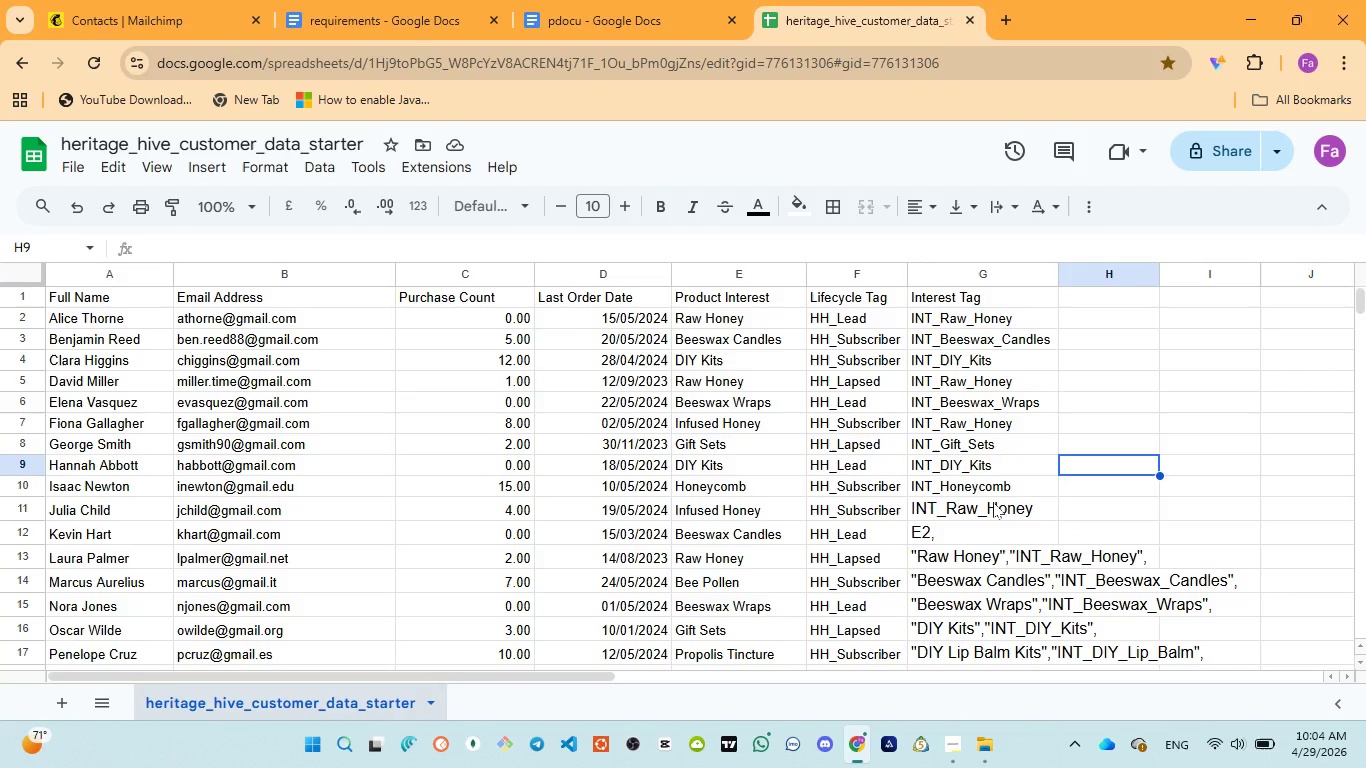 
left_click([993, 502])
 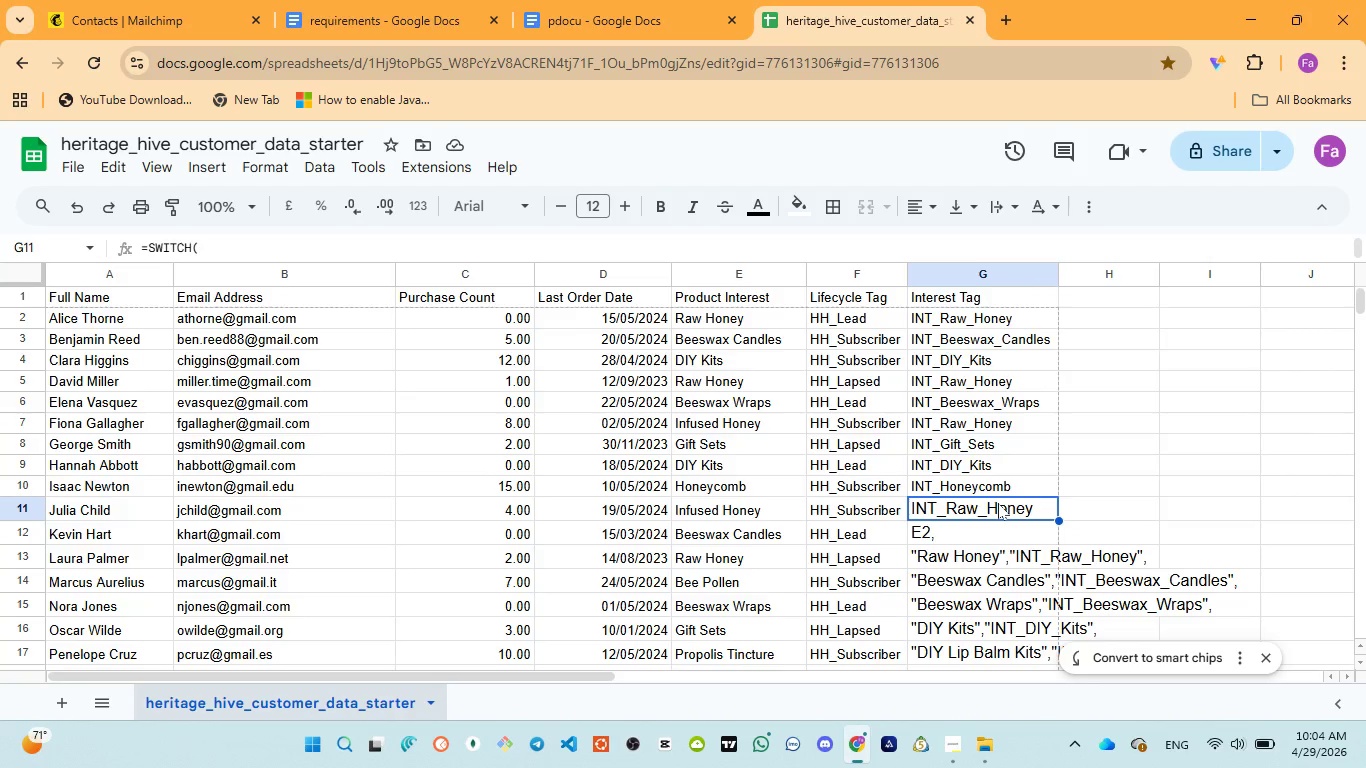 
double_click([998, 503])
 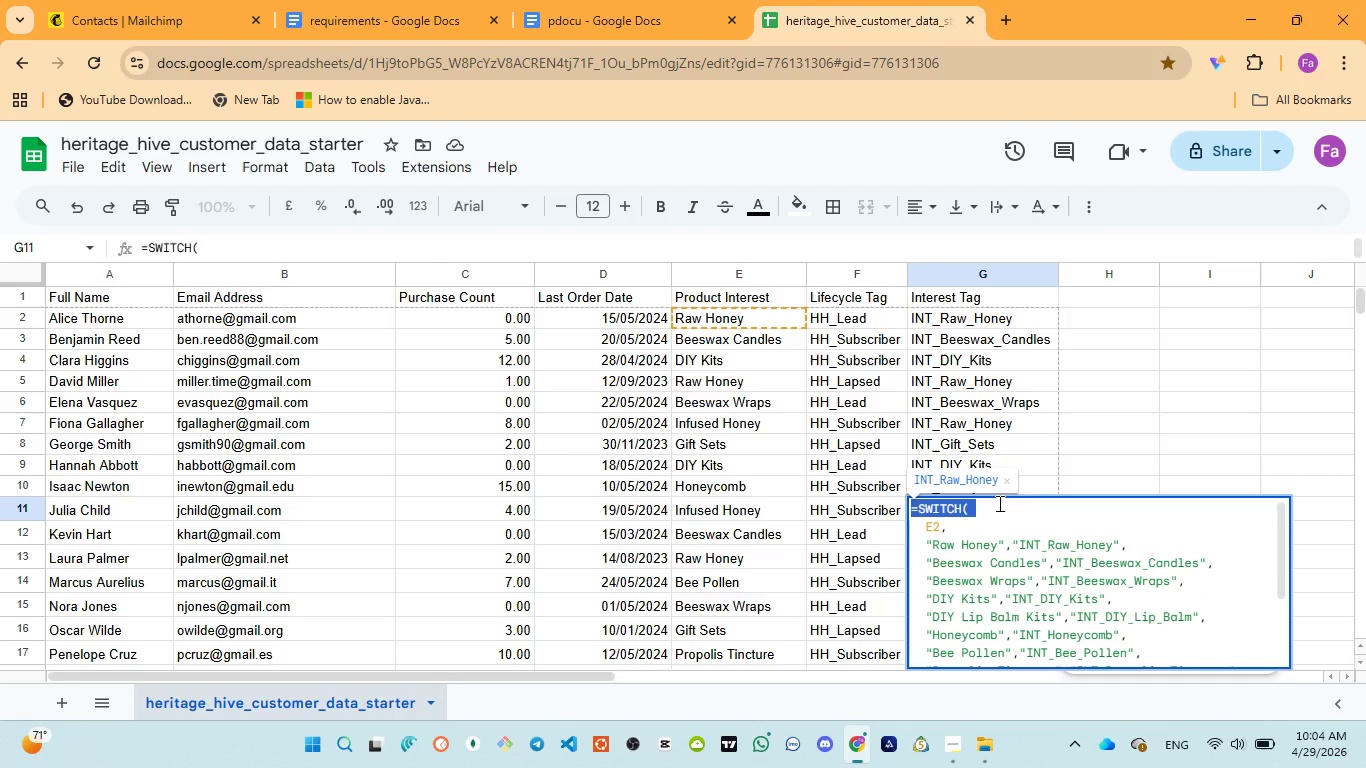 
triple_click([998, 503])
 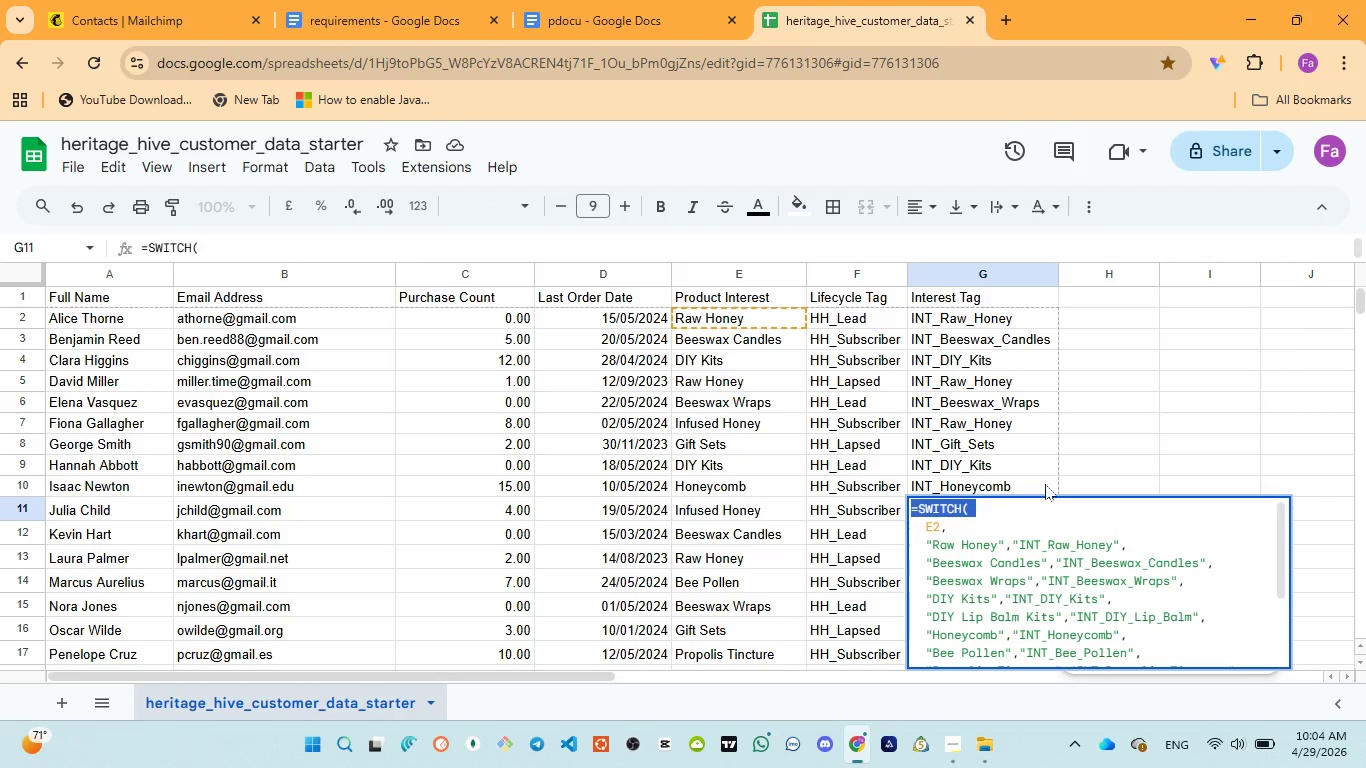 
left_click([1045, 483])
 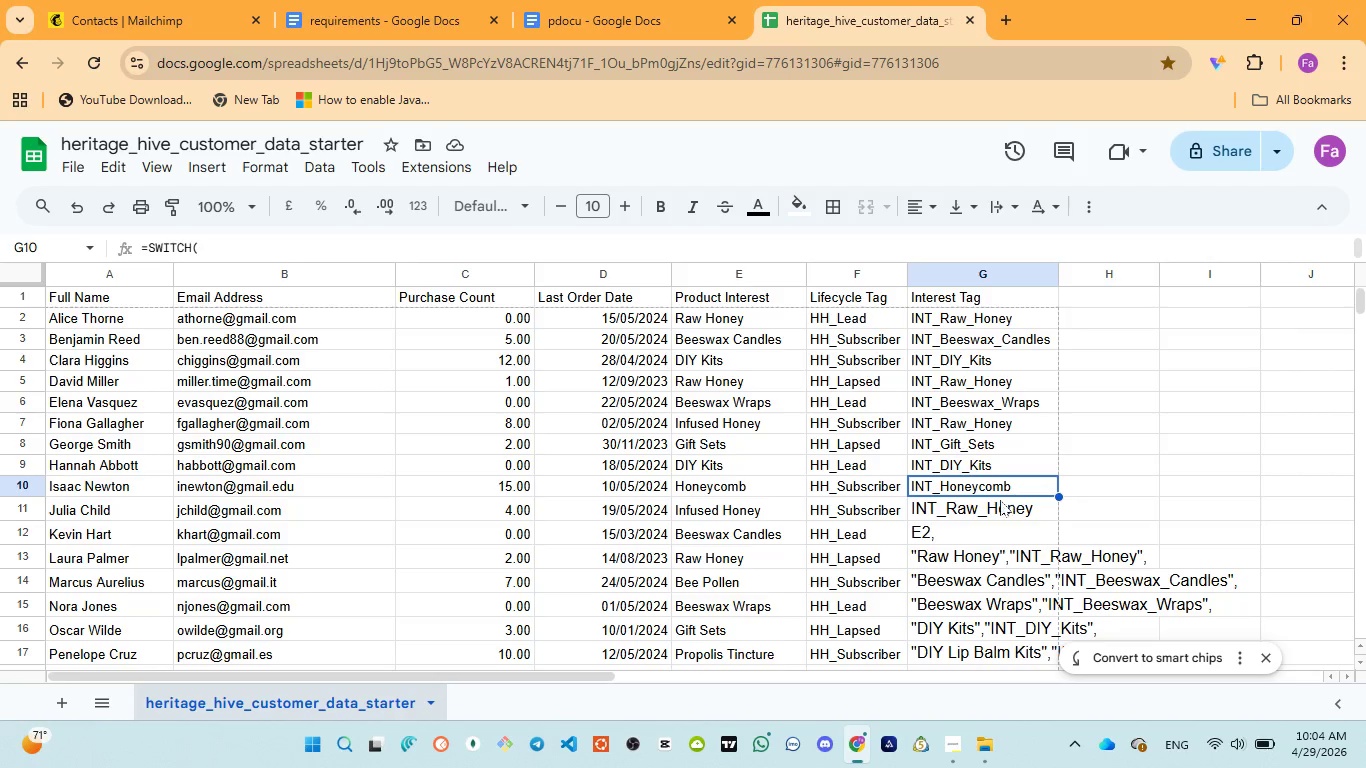 
left_click([994, 505])
 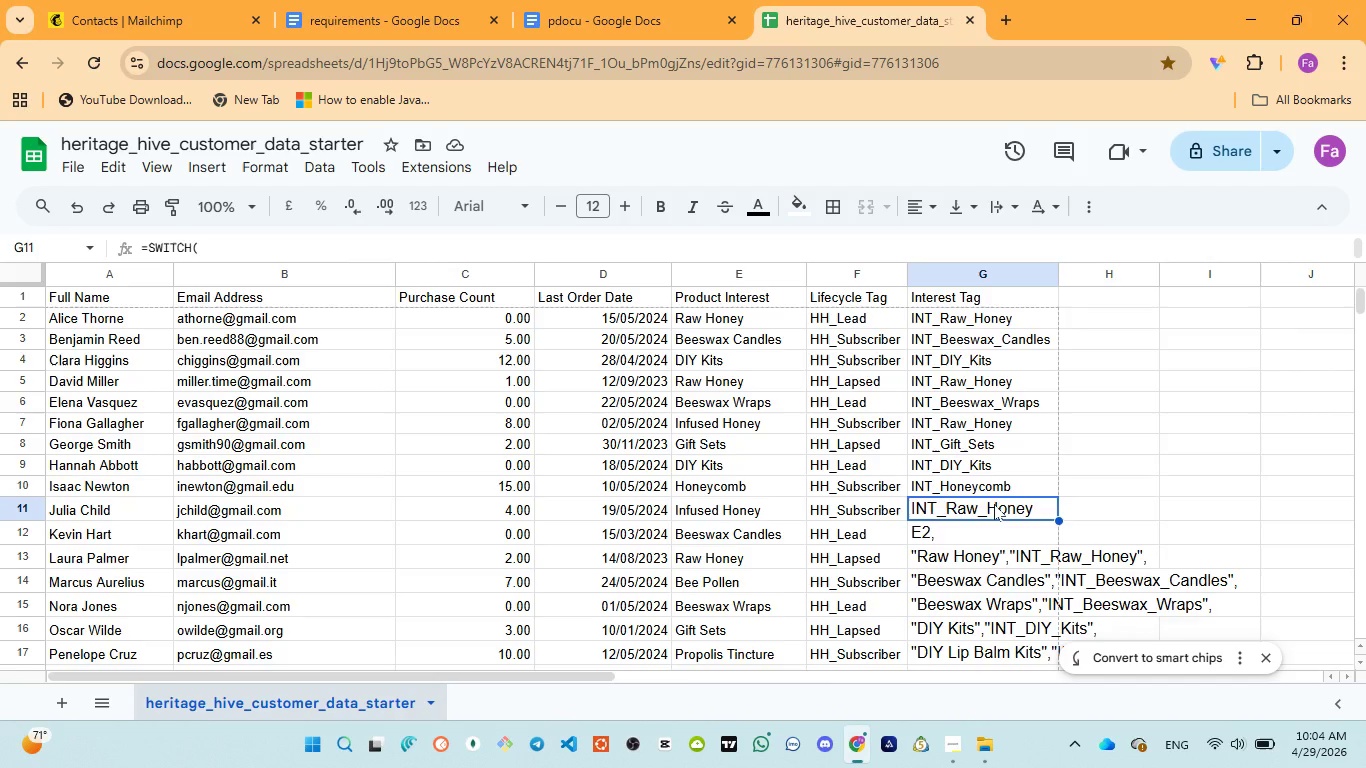 
key(Backspace)
 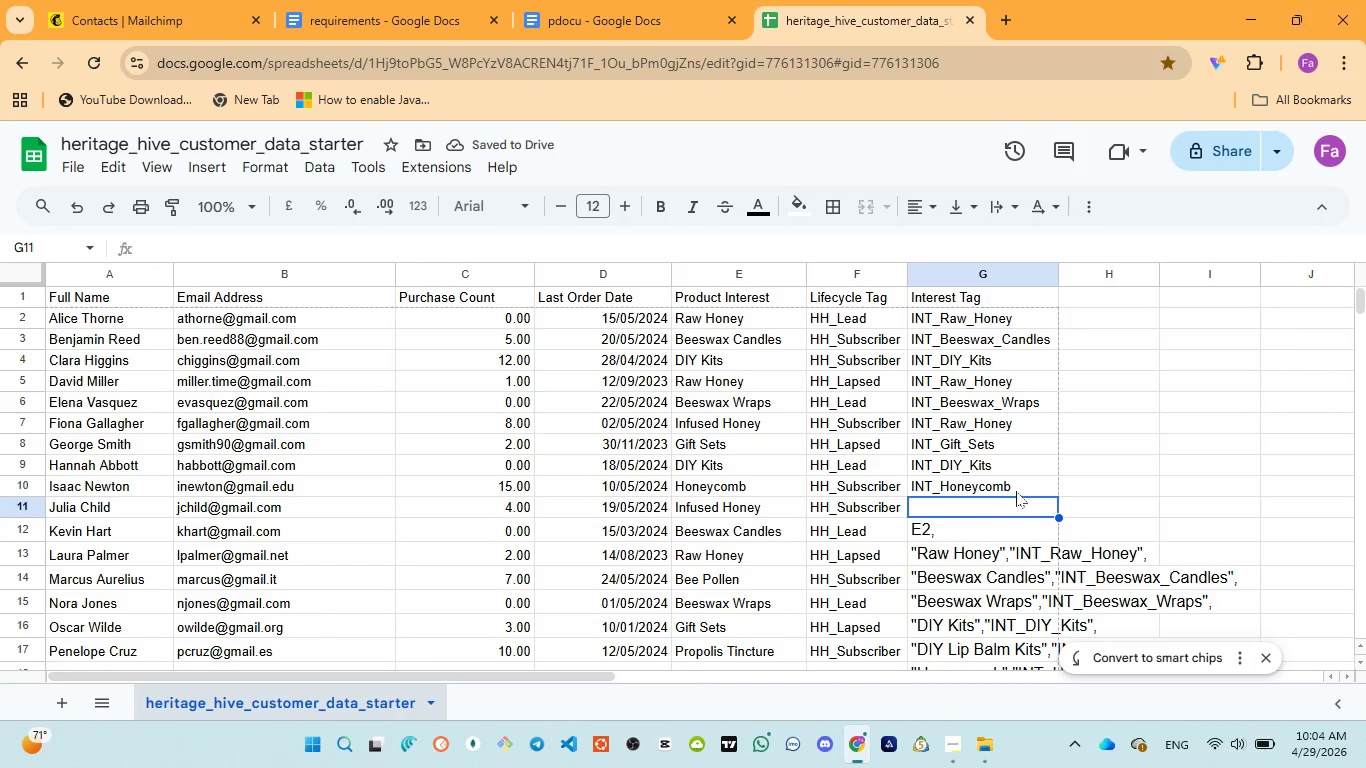 
scroll: coordinate [1016, 491], scroll_direction: down, amount: 2.0
 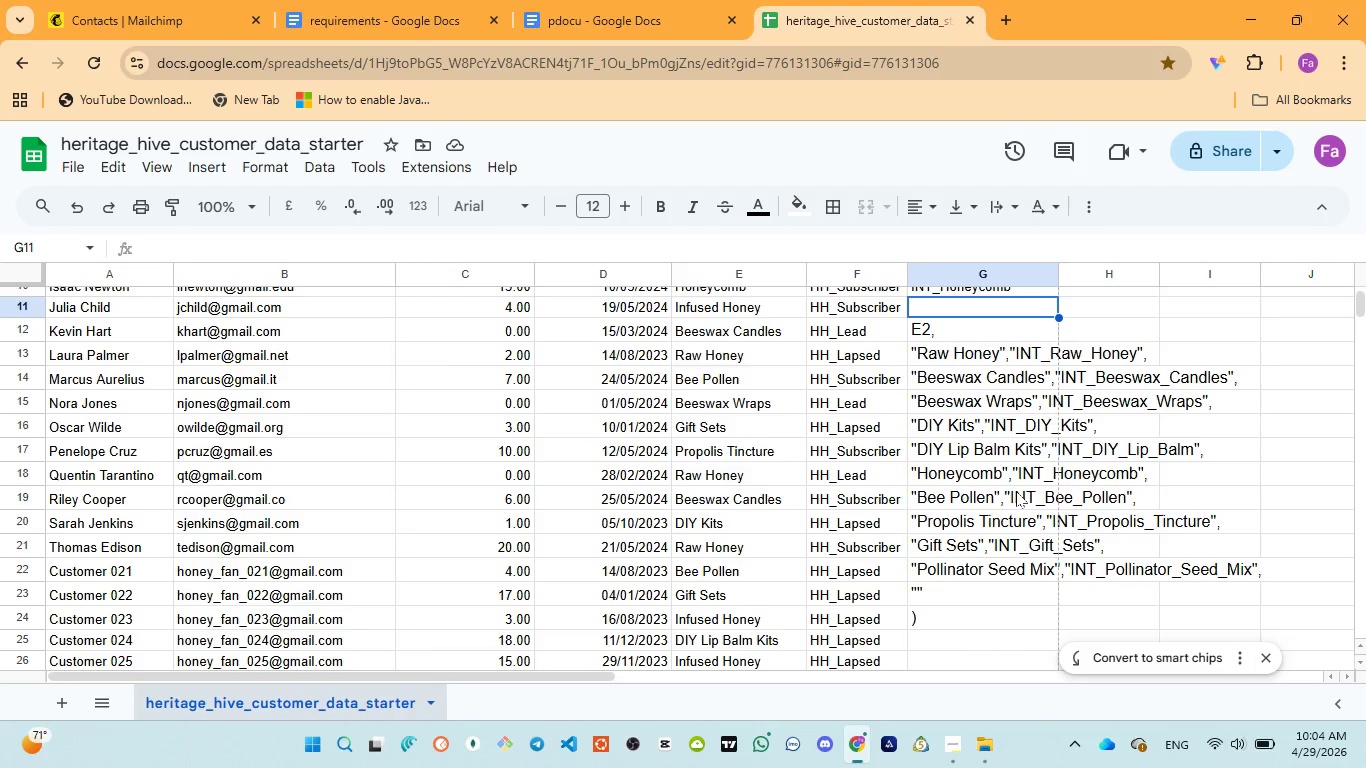 
scroll: coordinate [1016, 491], scroll_direction: up, amount: 3.0
 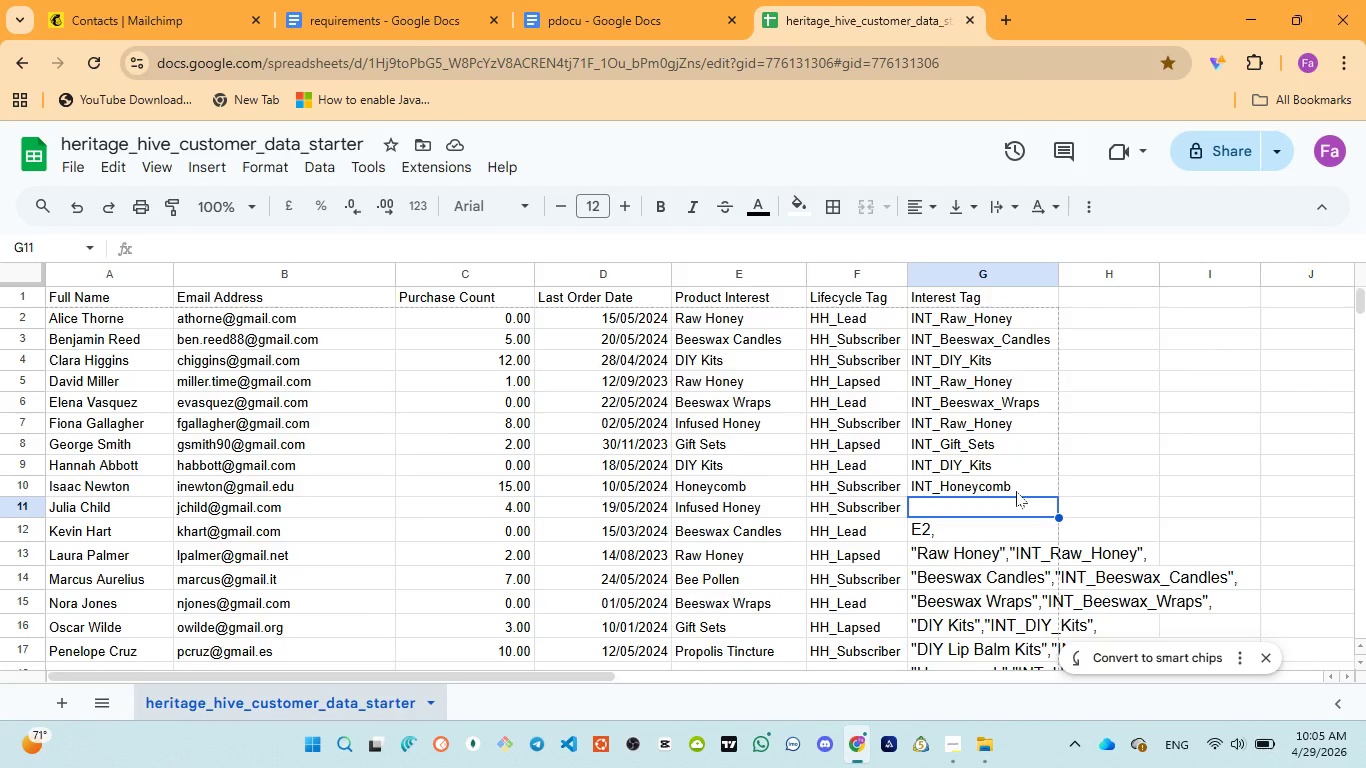 
key(Control+Z)
 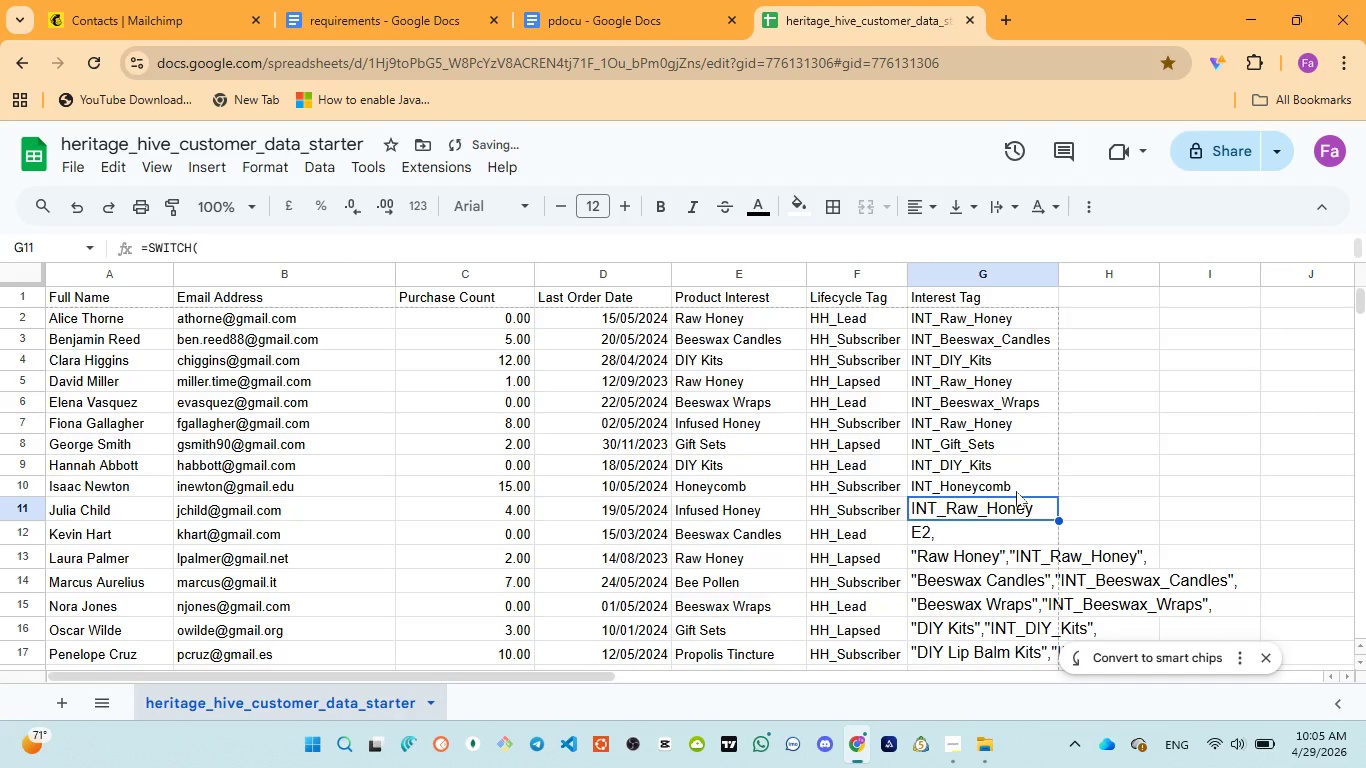 
key(Control+Z)
 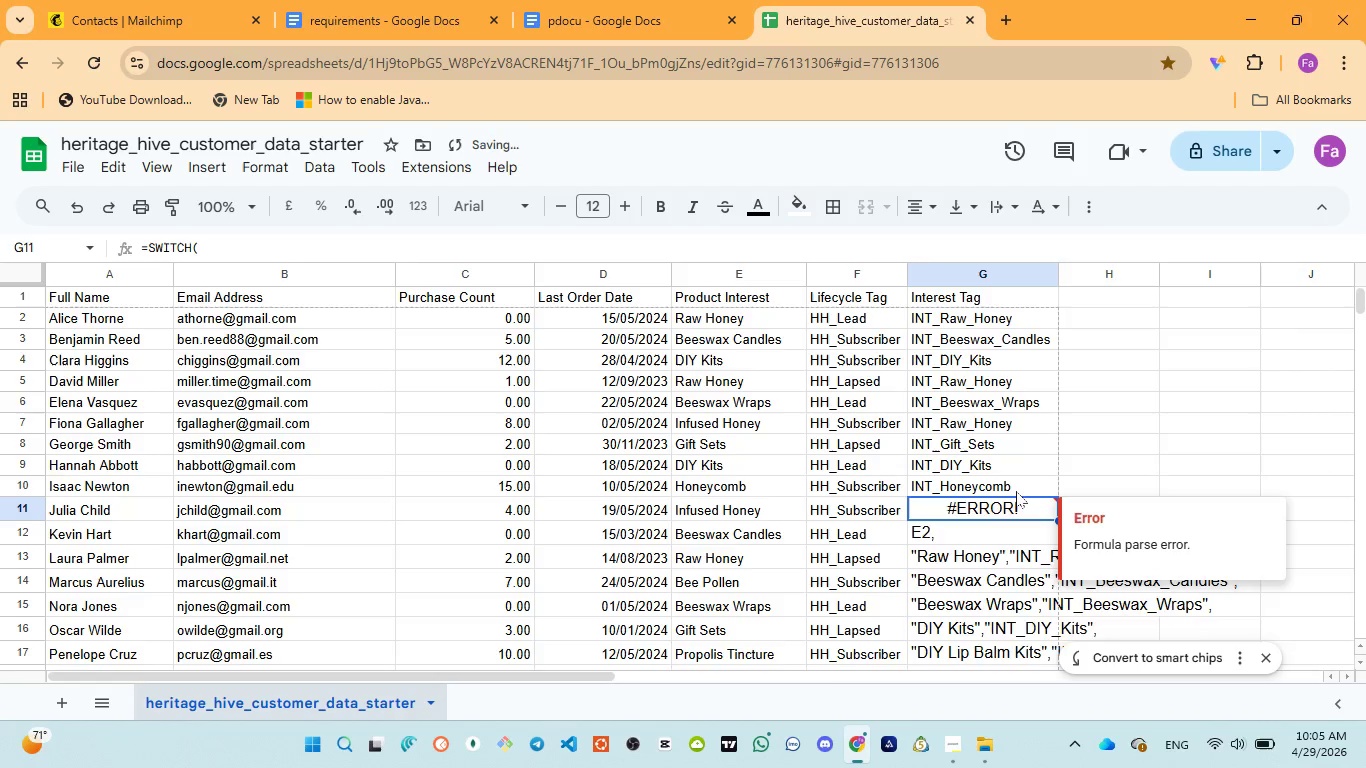 
key(Control+Z)
 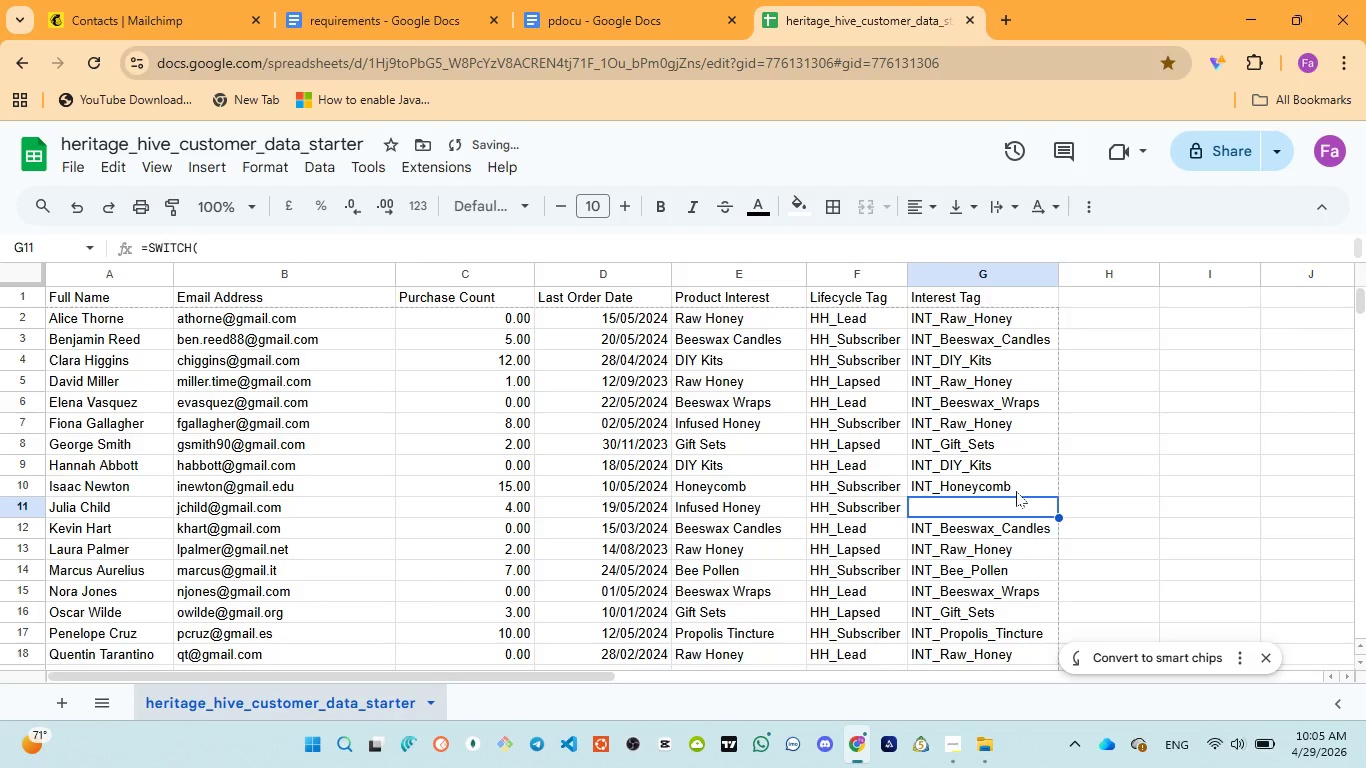 
key(Control+Z)
 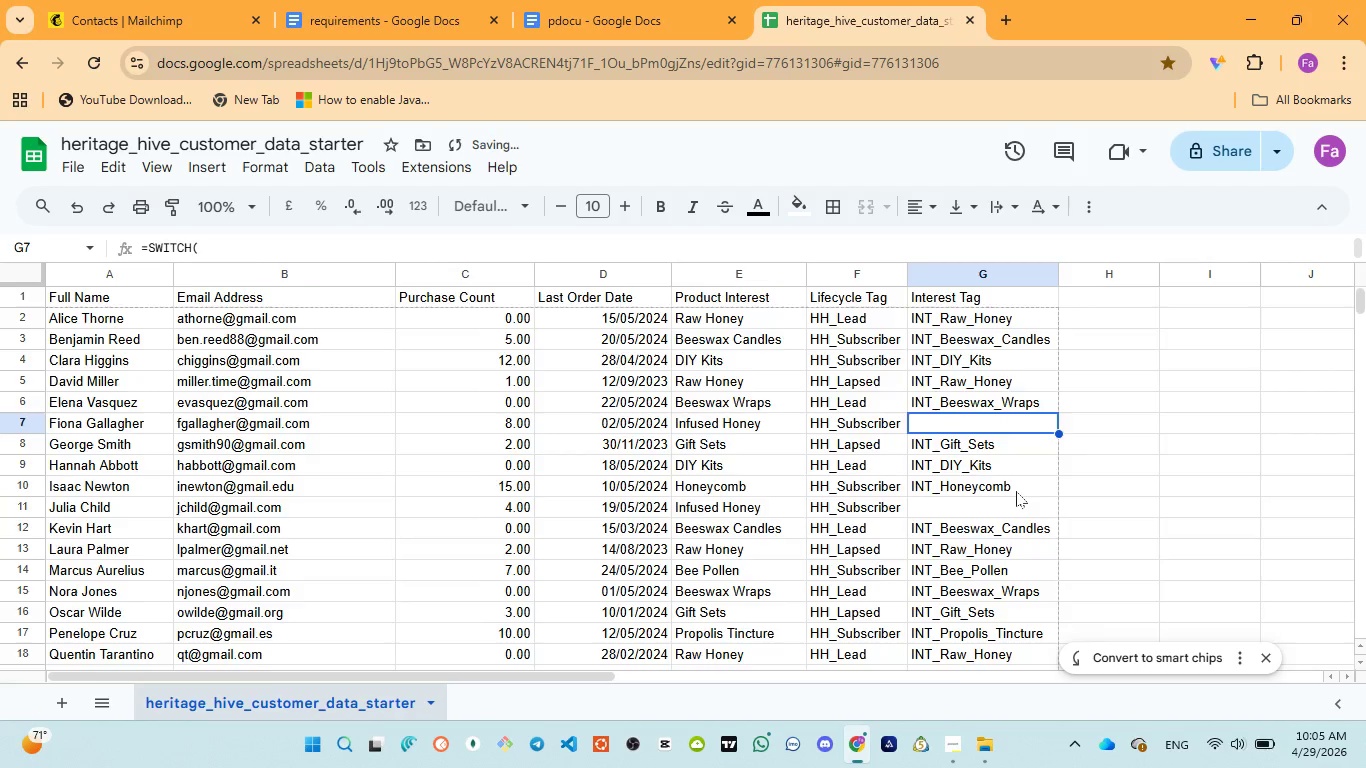 
scroll: coordinate [1016, 491], scroll_direction: down, amount: 23.0
 